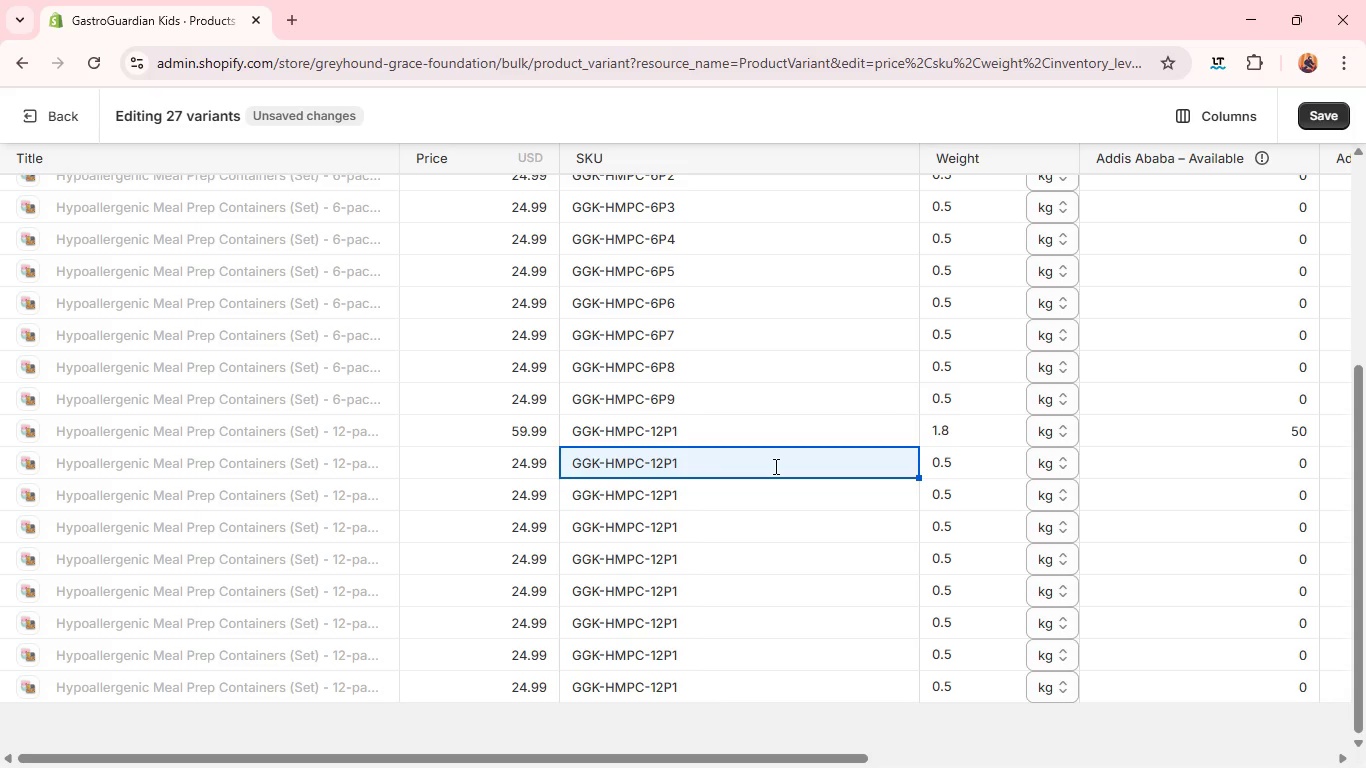 
left_click([758, 494])
 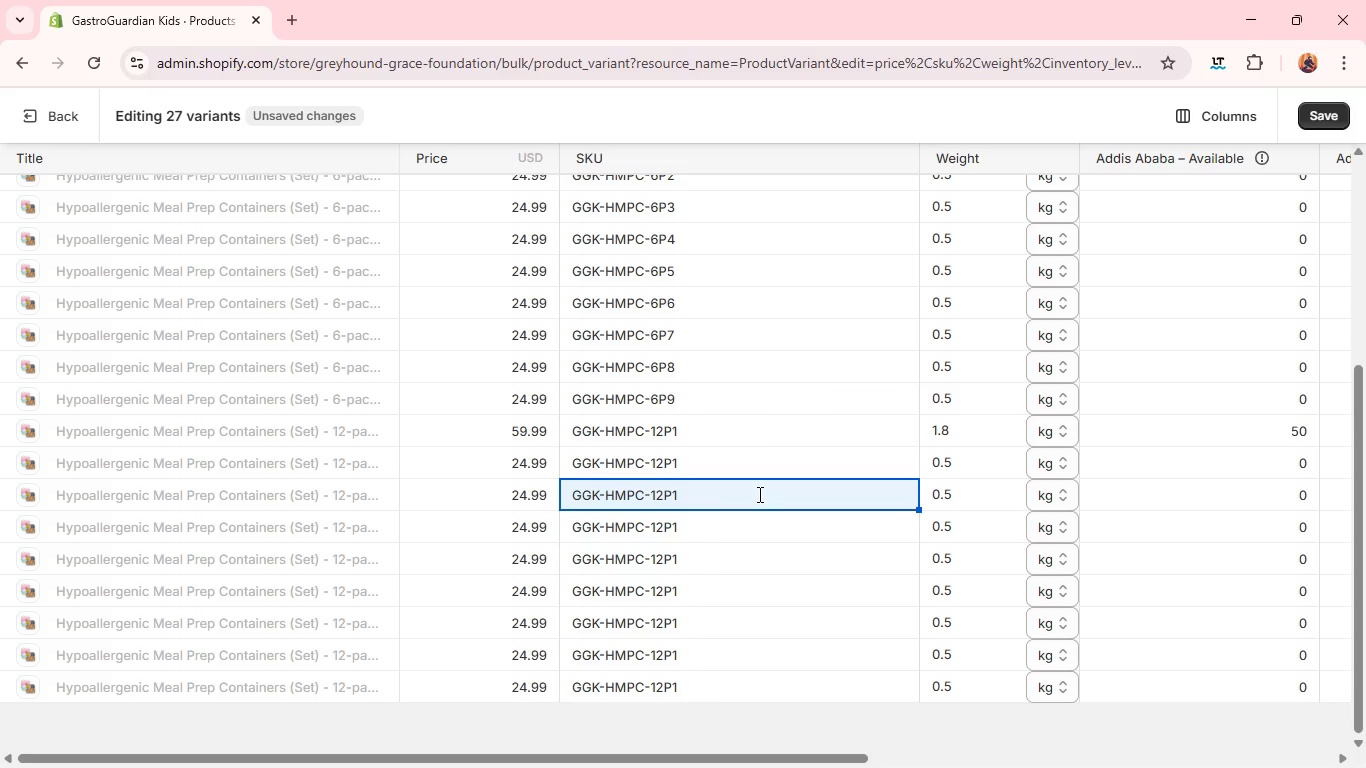 
left_click([758, 494])
 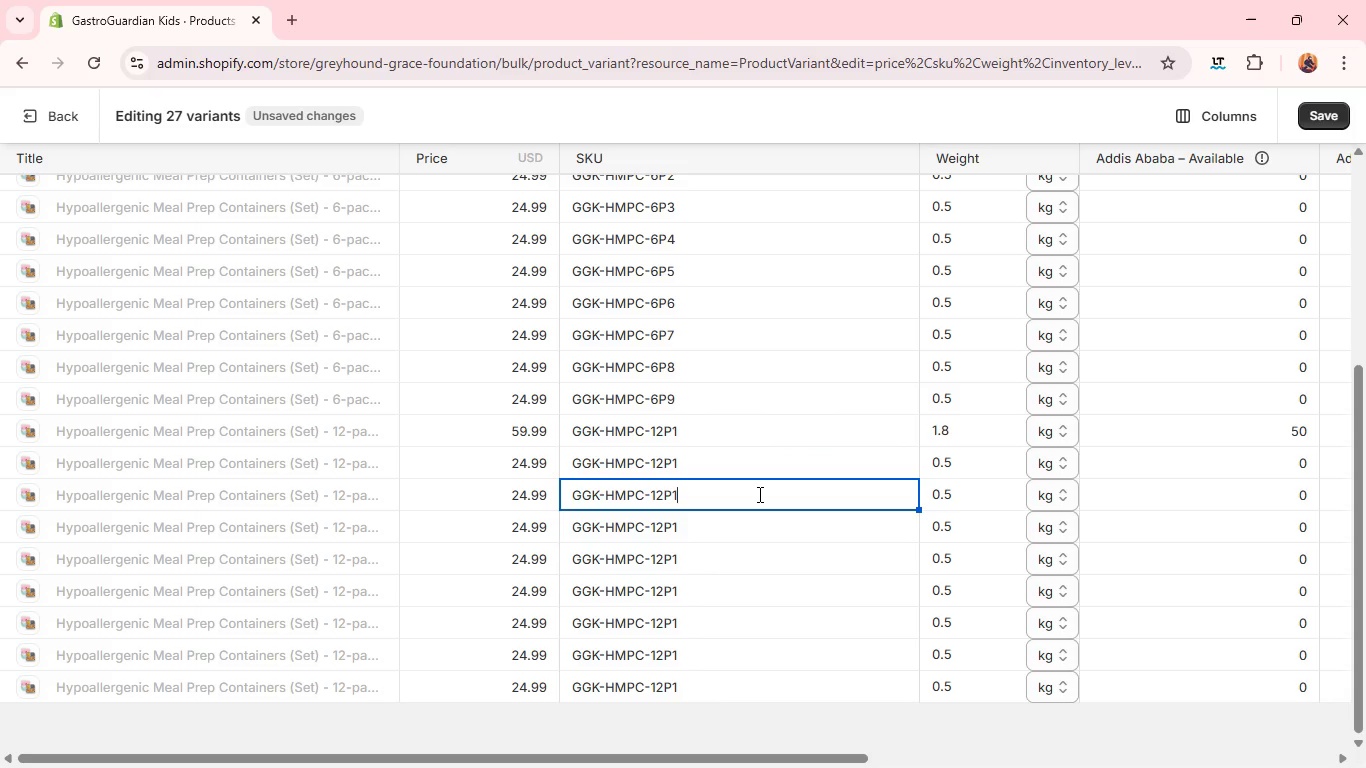 
key(Backspace)
 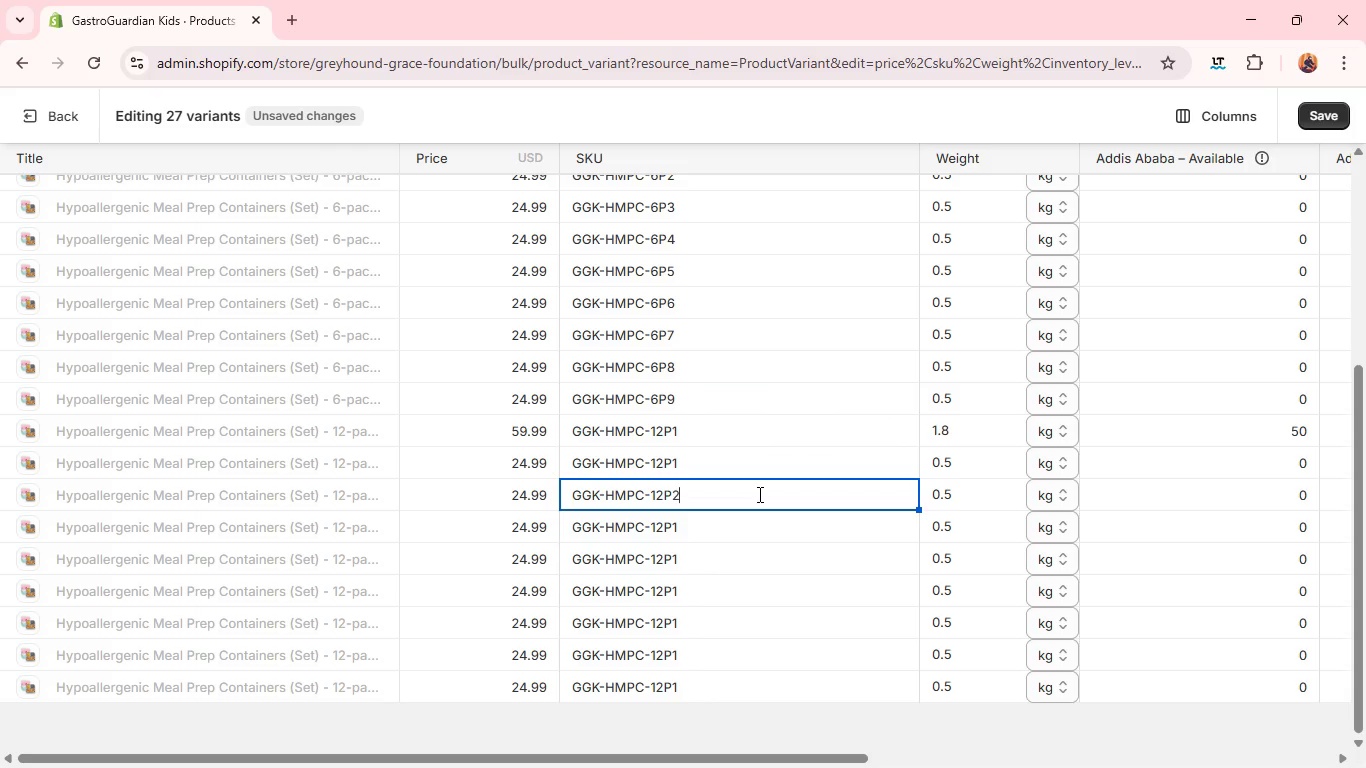 
key(2)
 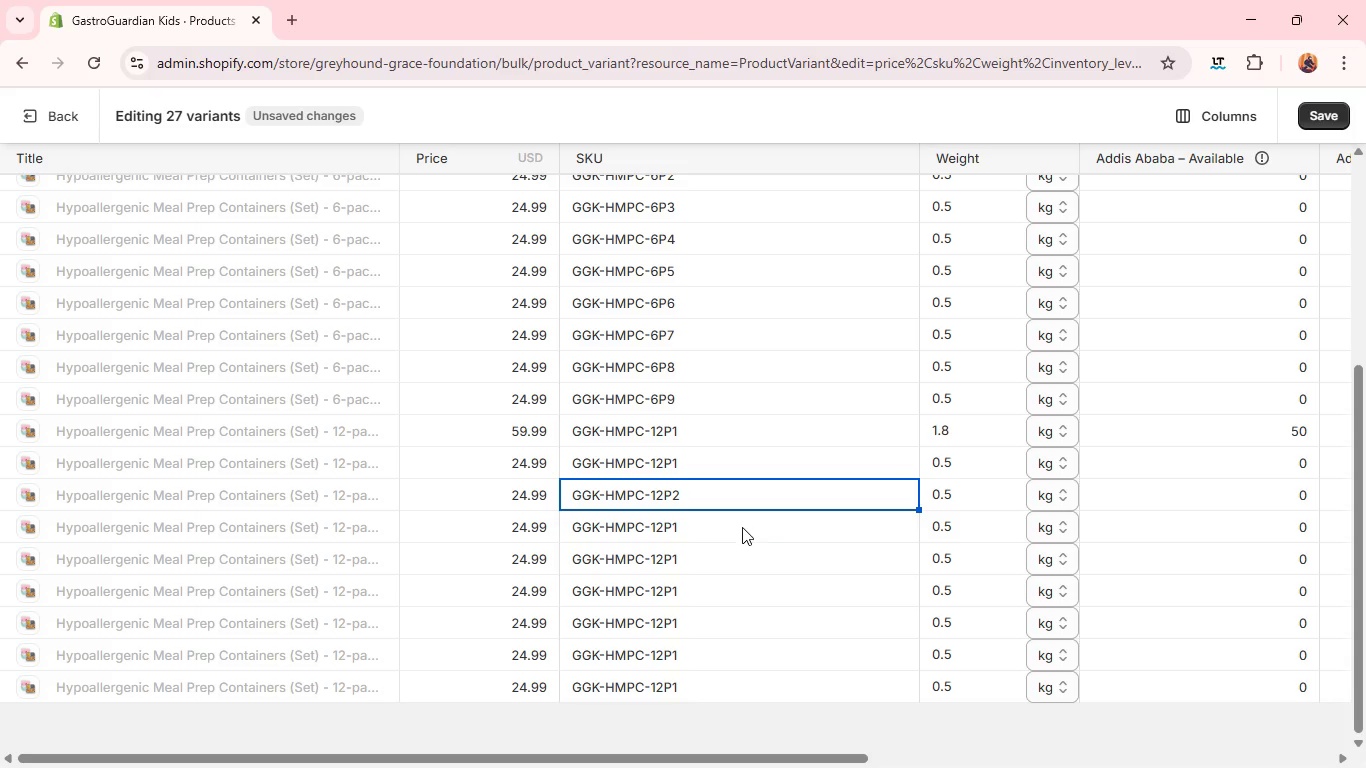 
left_click([742, 527])
 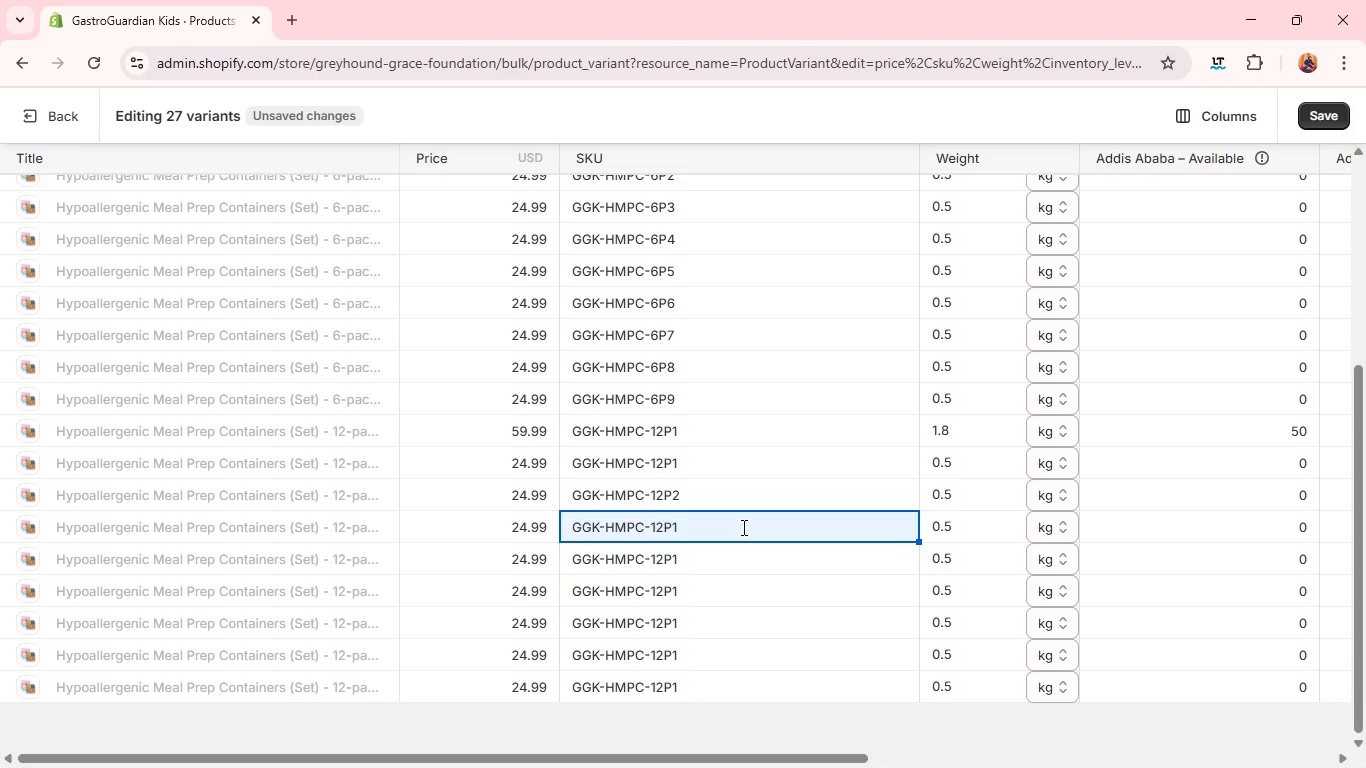 
left_click([742, 527])
 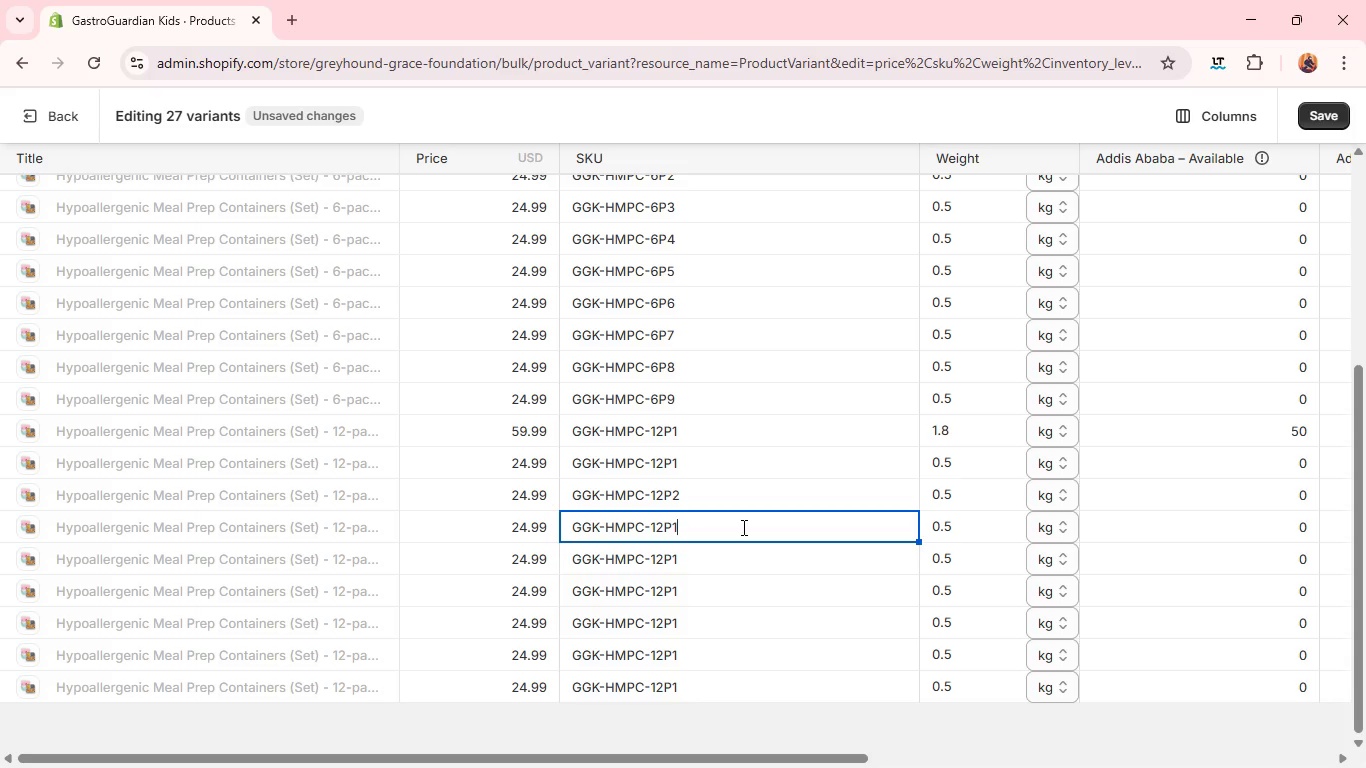 
key(Backspace)
 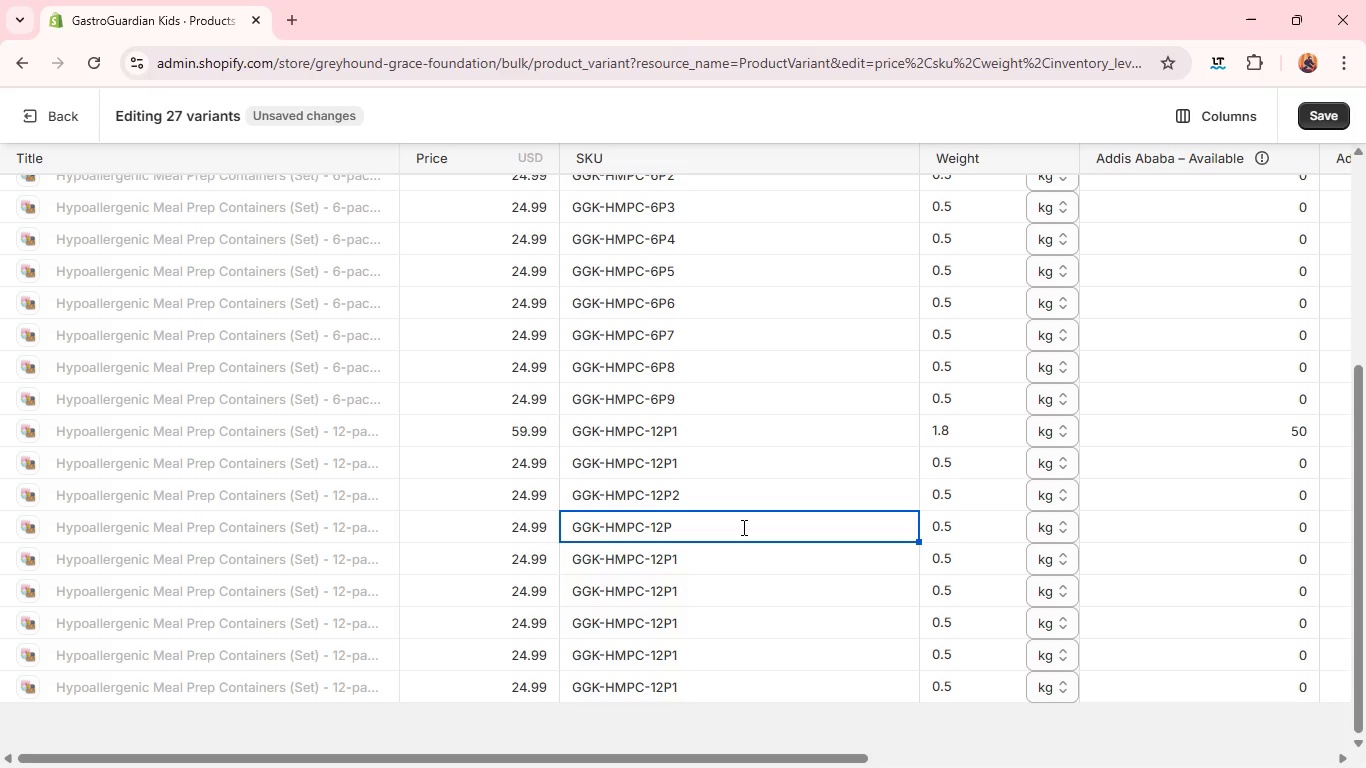 
key(3)
 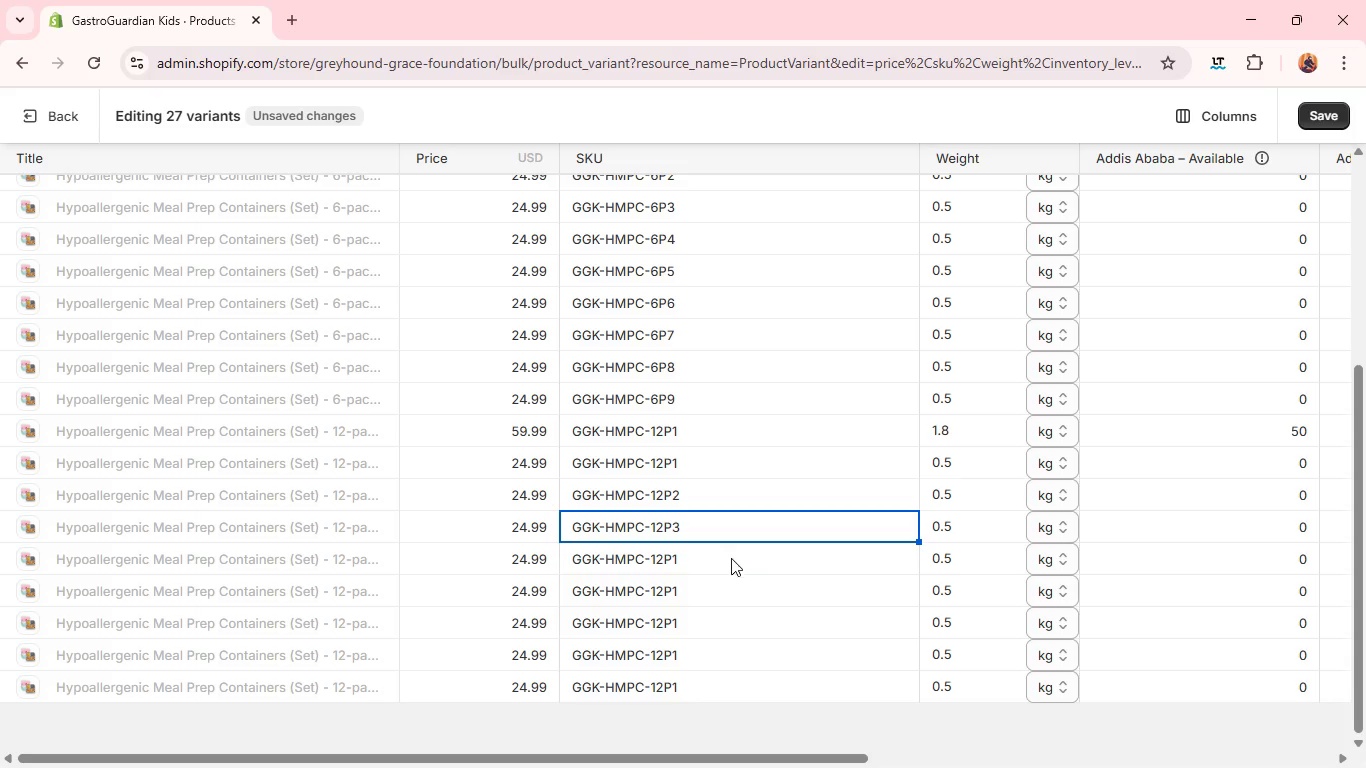 
left_click([730, 559])
 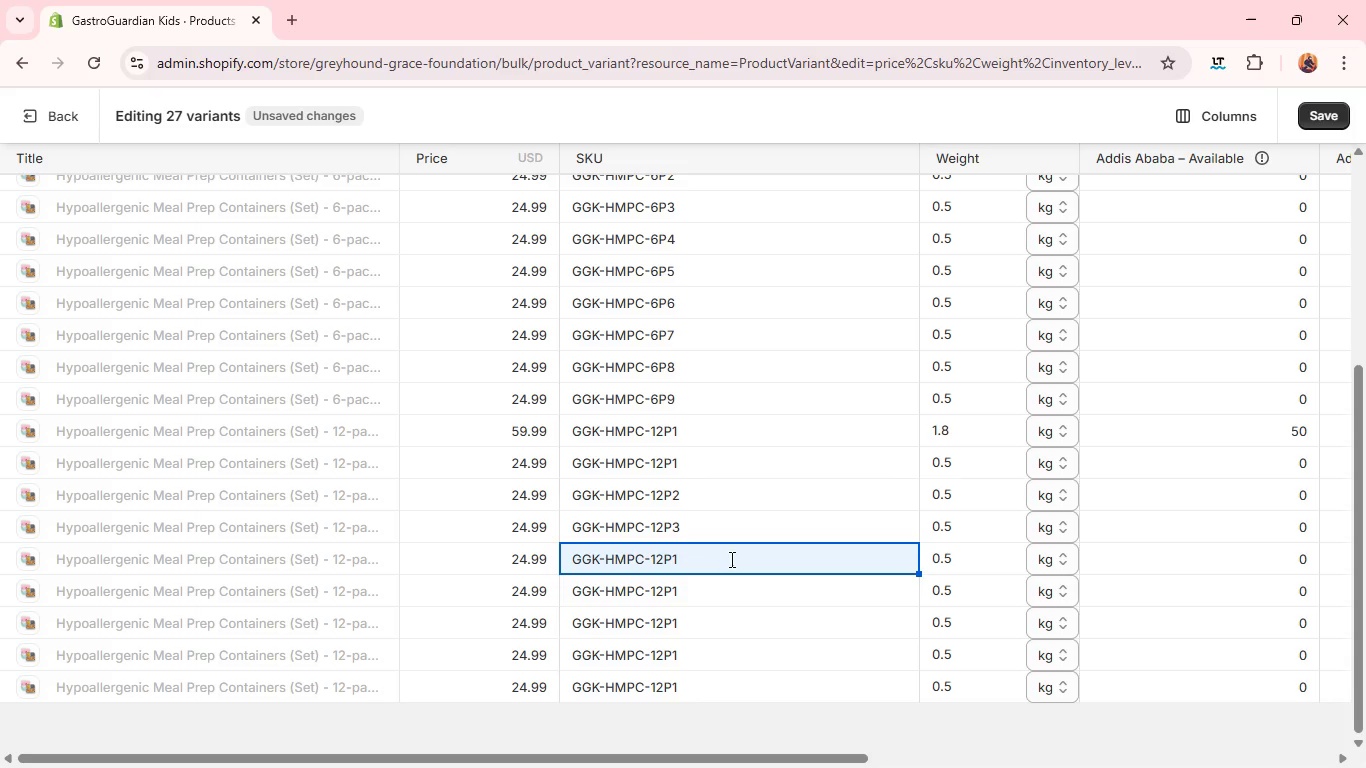 
left_click([730, 559])
 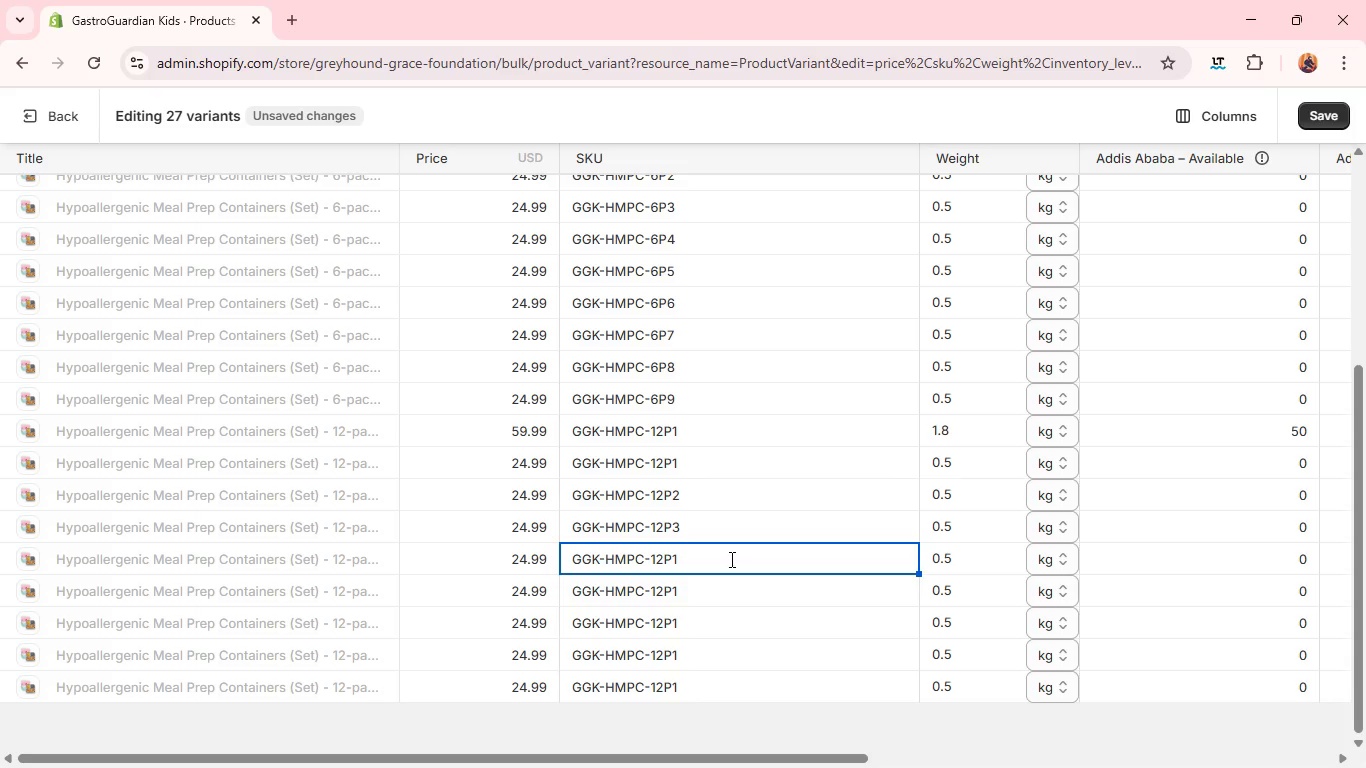 
key(Backspace)
 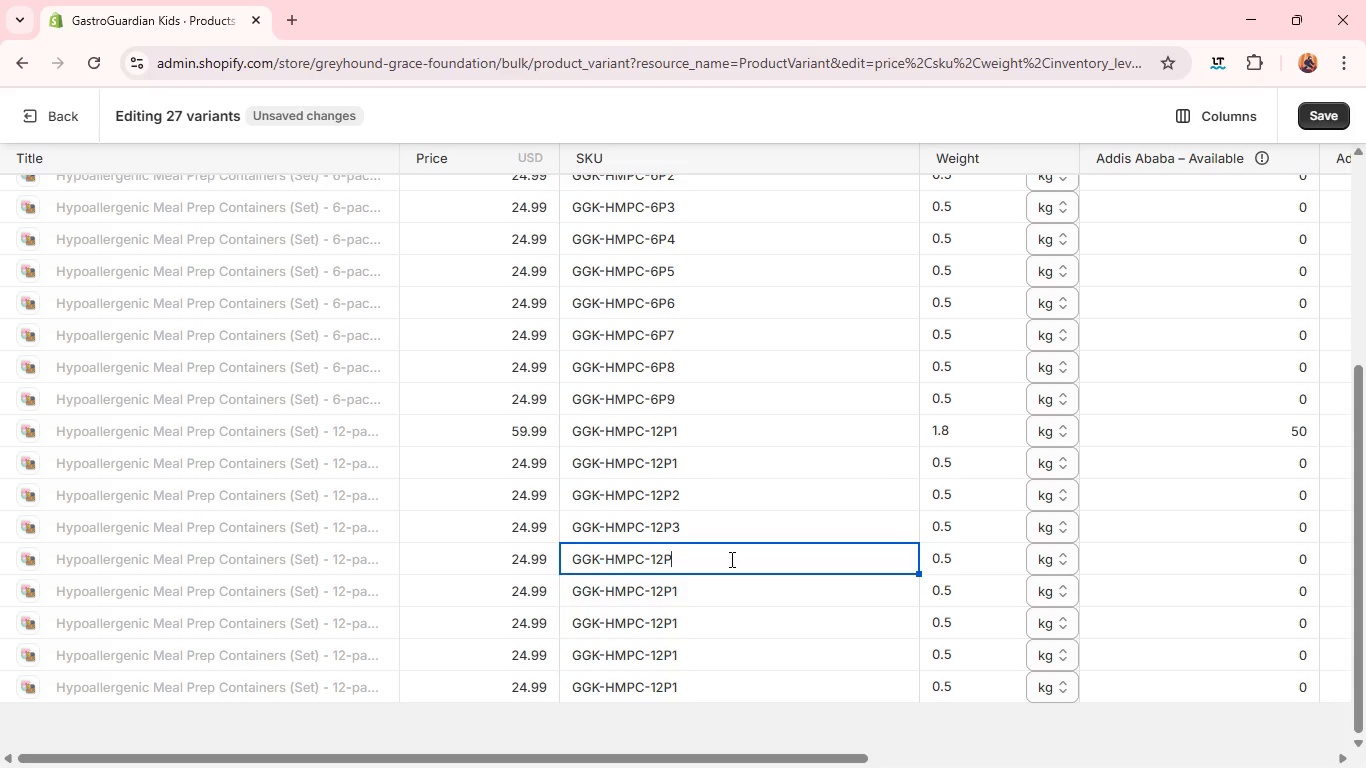 
key(4)
 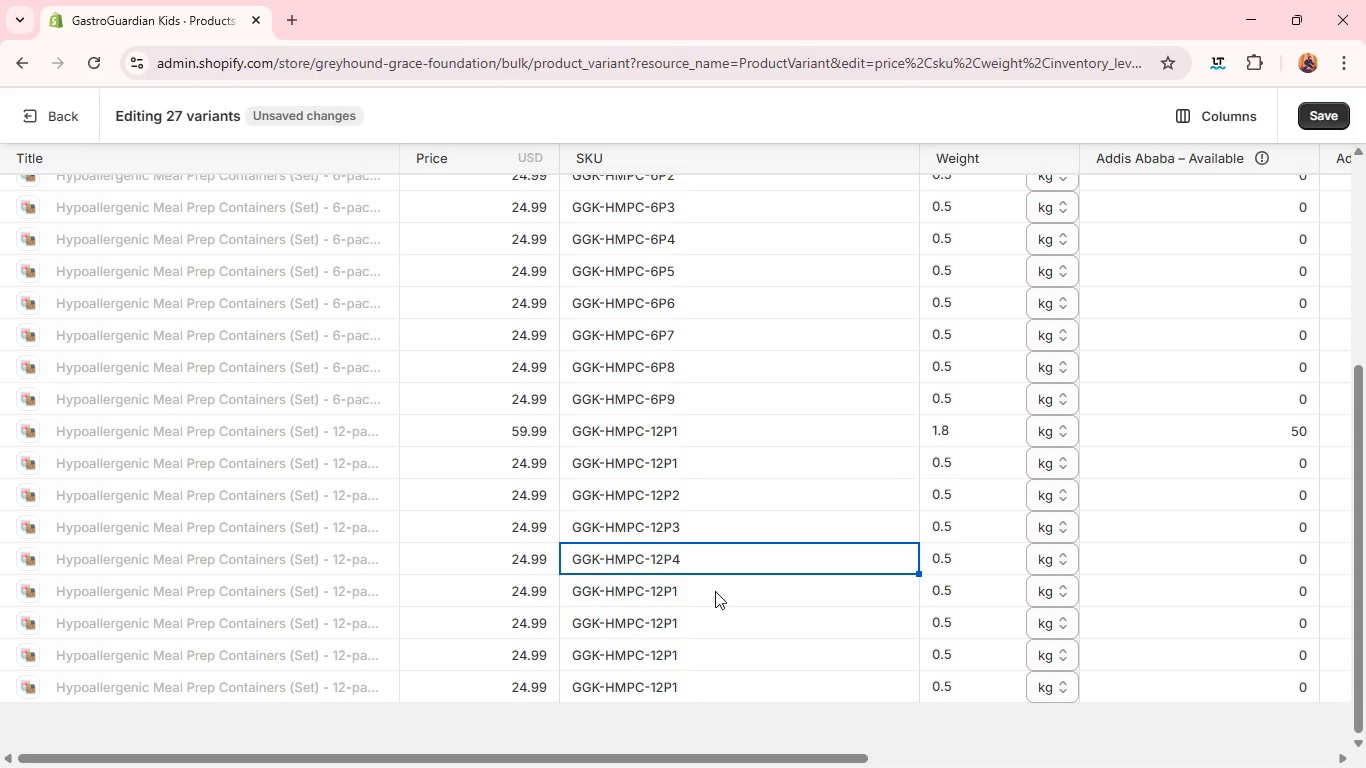 
left_click([715, 591])
 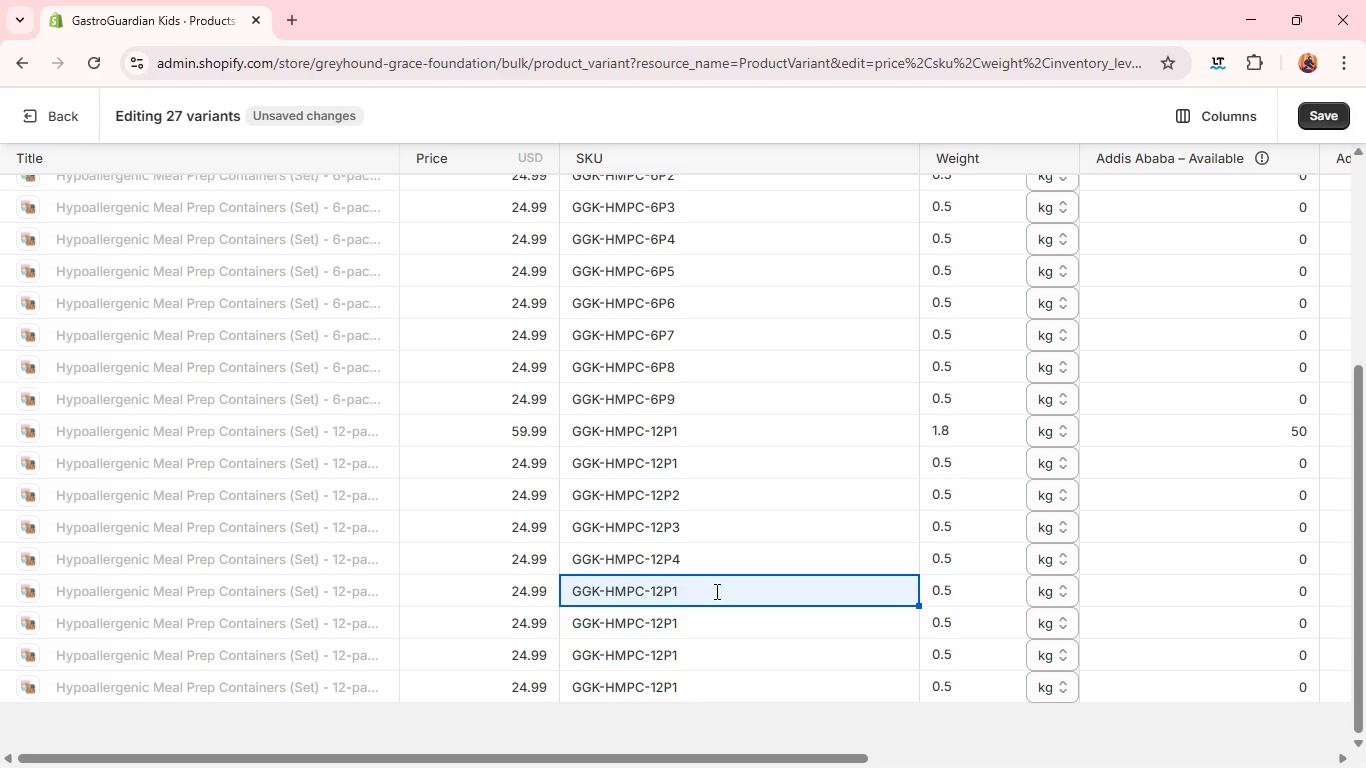 
key(Backspace)
 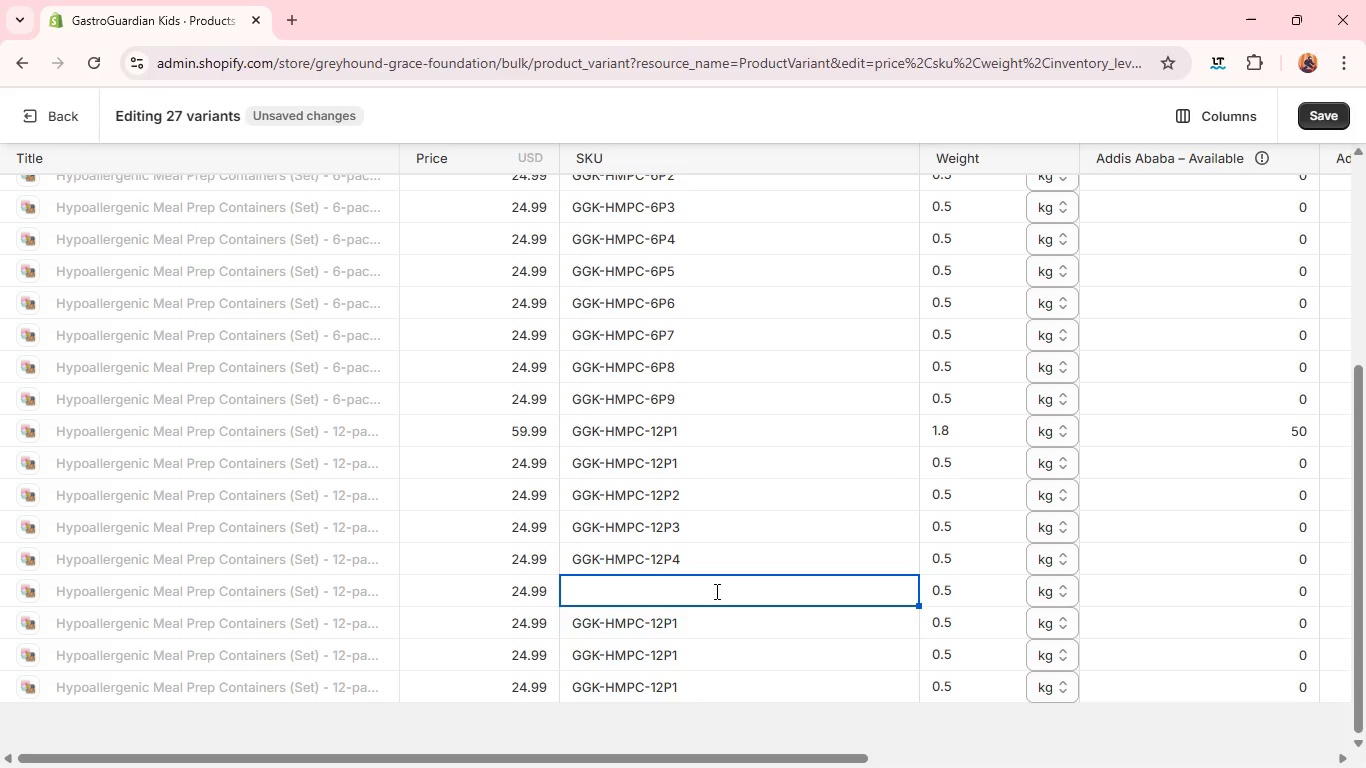 
hold_key(key=ControlLeft, duration=0.39)
 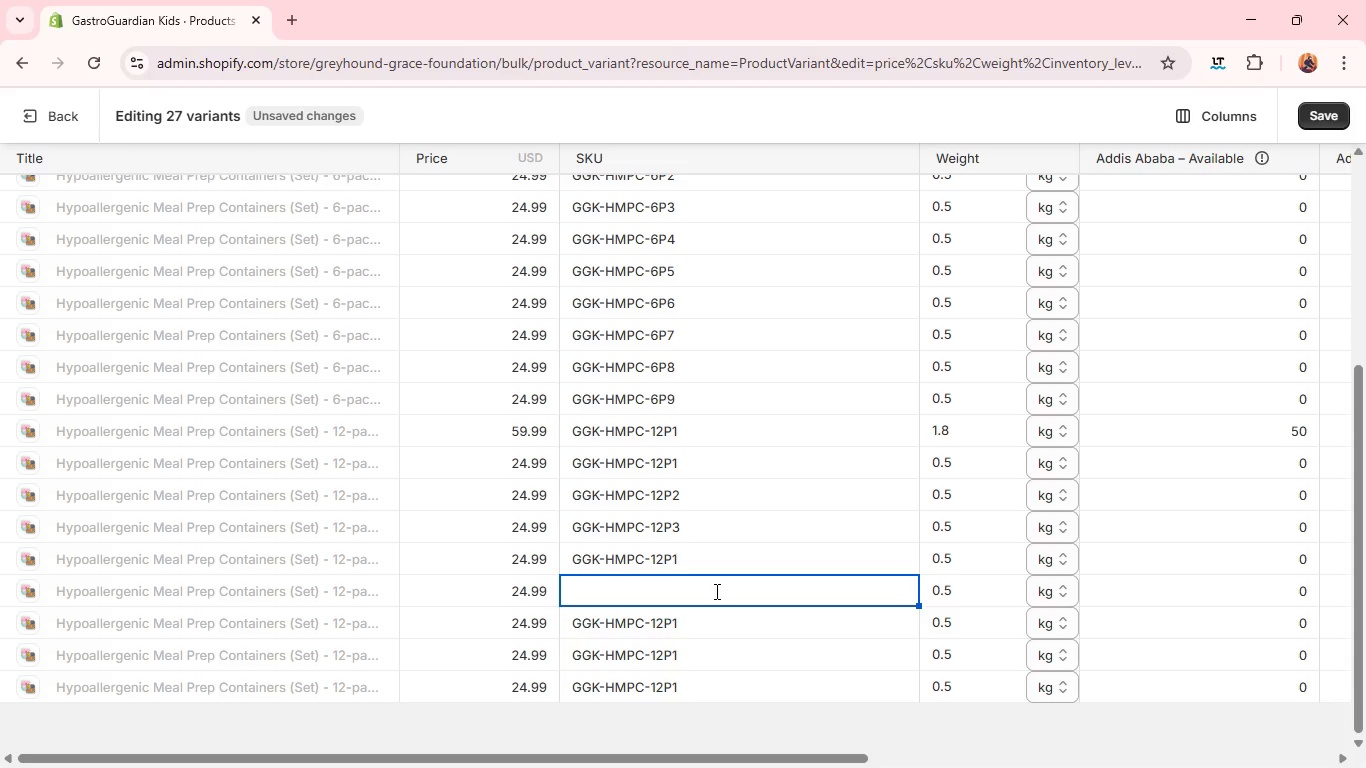 
key(Z)
 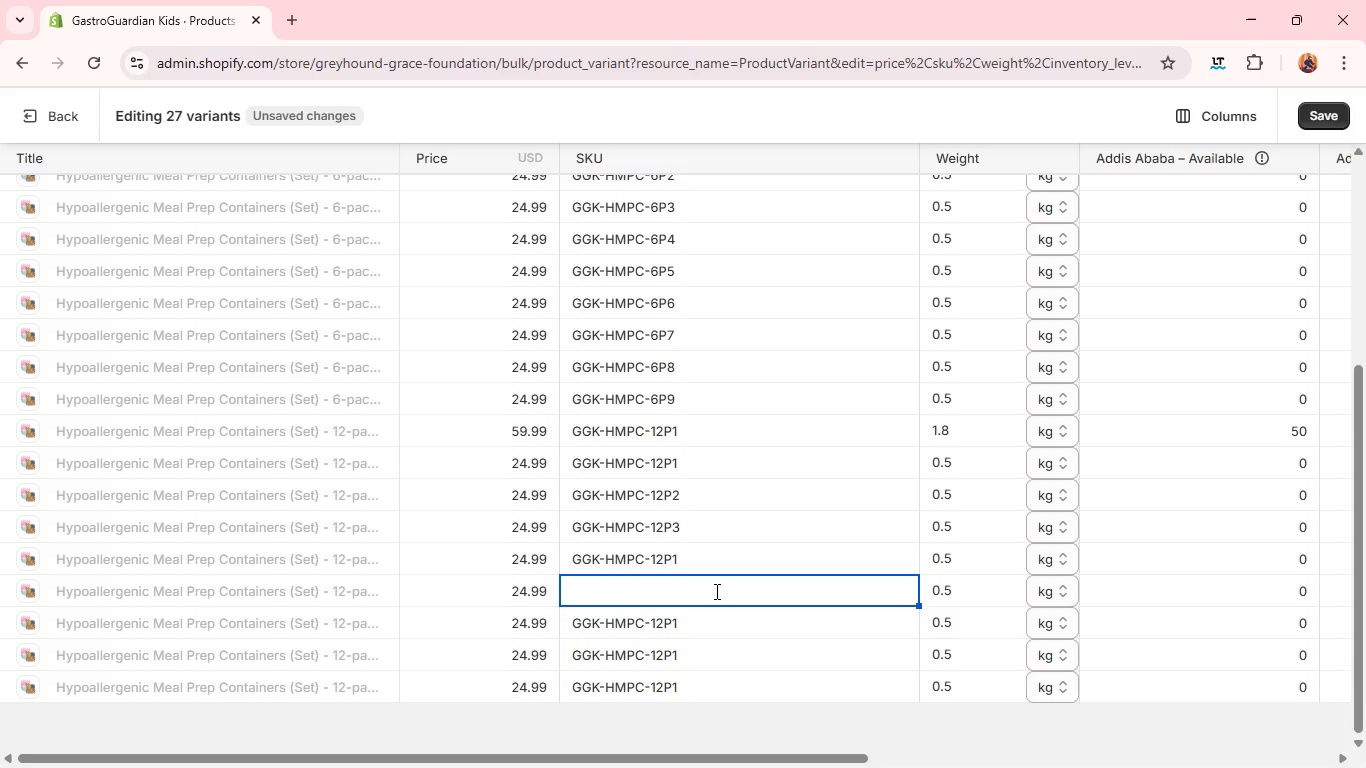 
key(Backspace)
 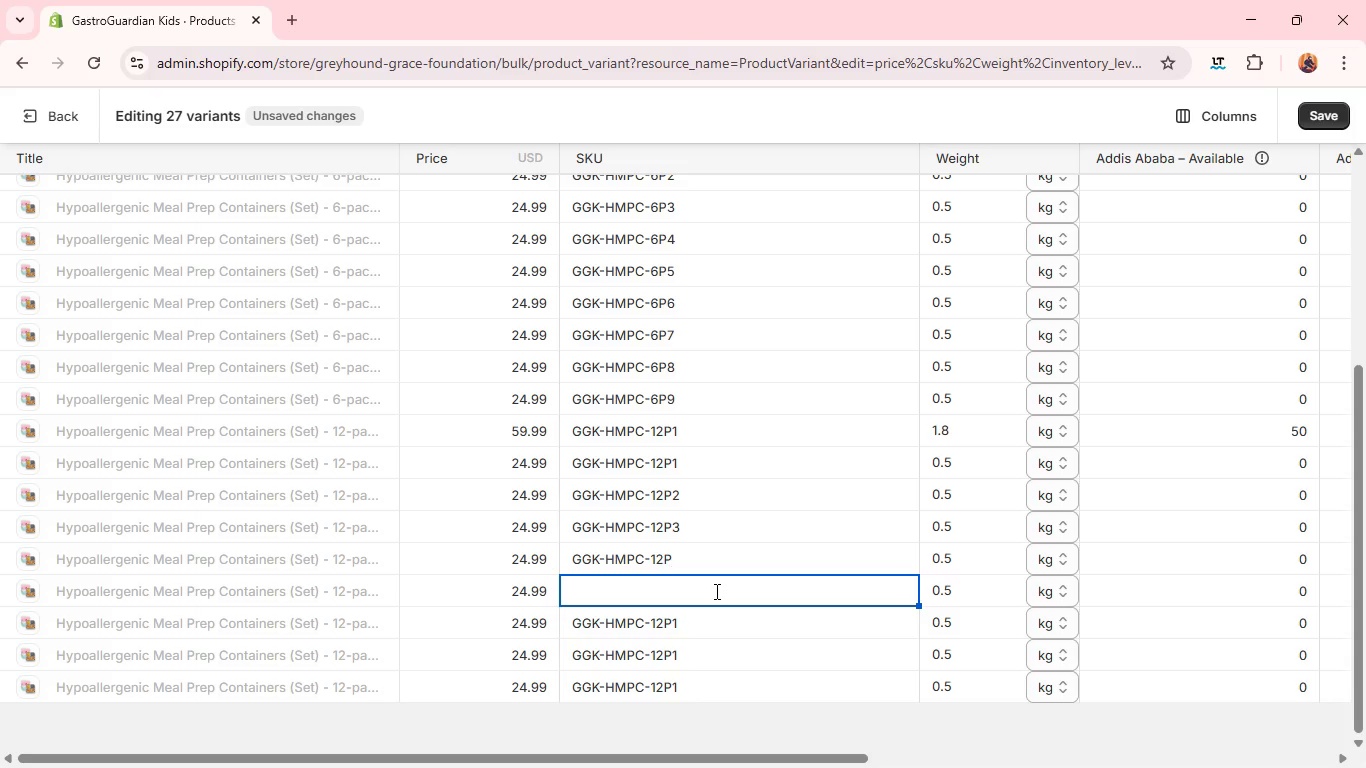 
key(4)
 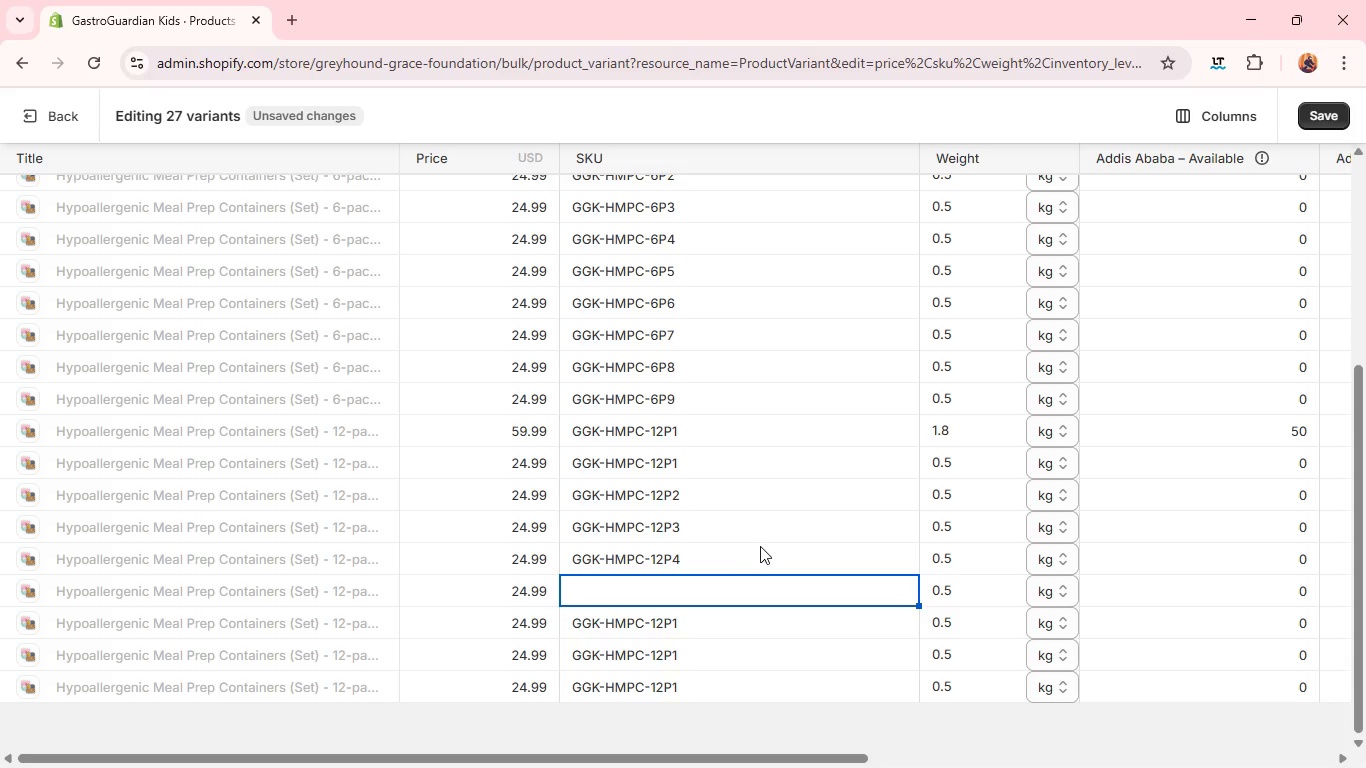 
left_click([762, 548])
 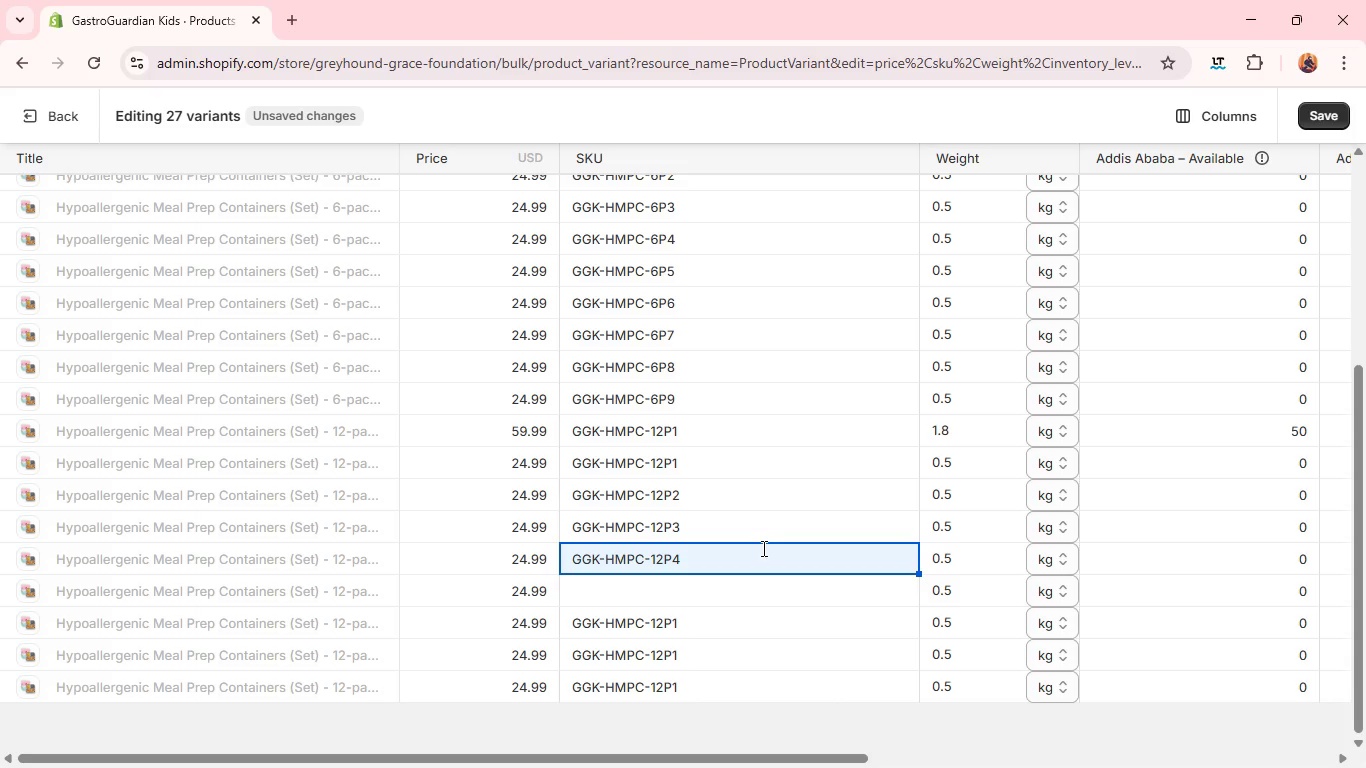 
key(Control+C)
 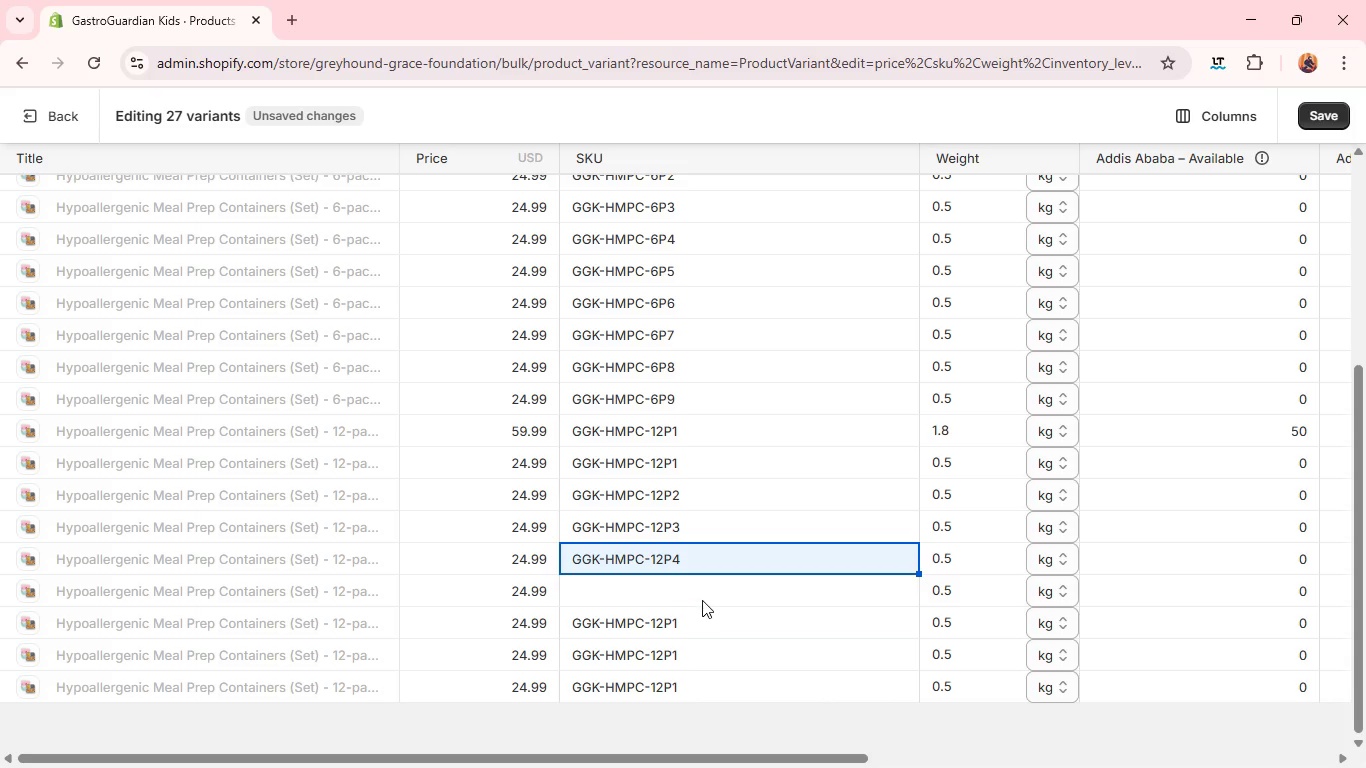 
left_click([703, 596])
 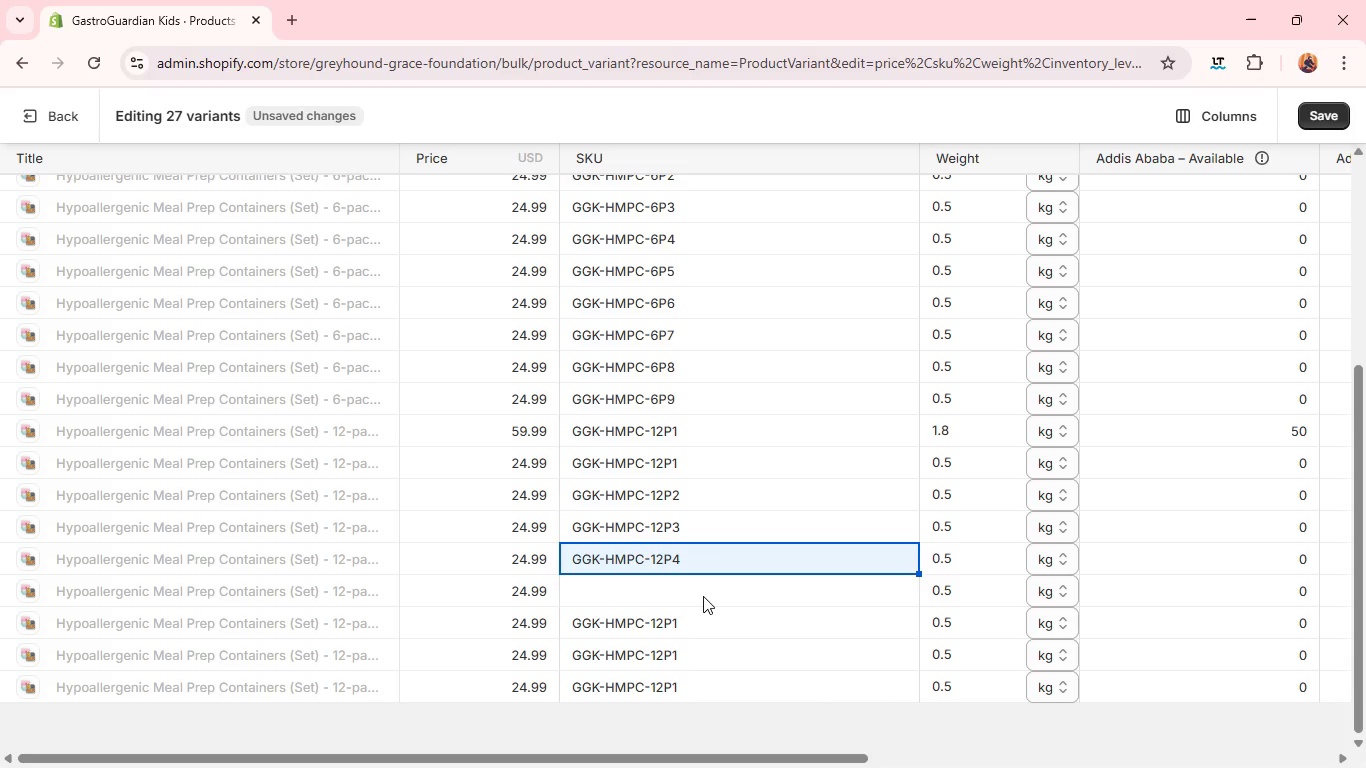 
key(Control+V)
 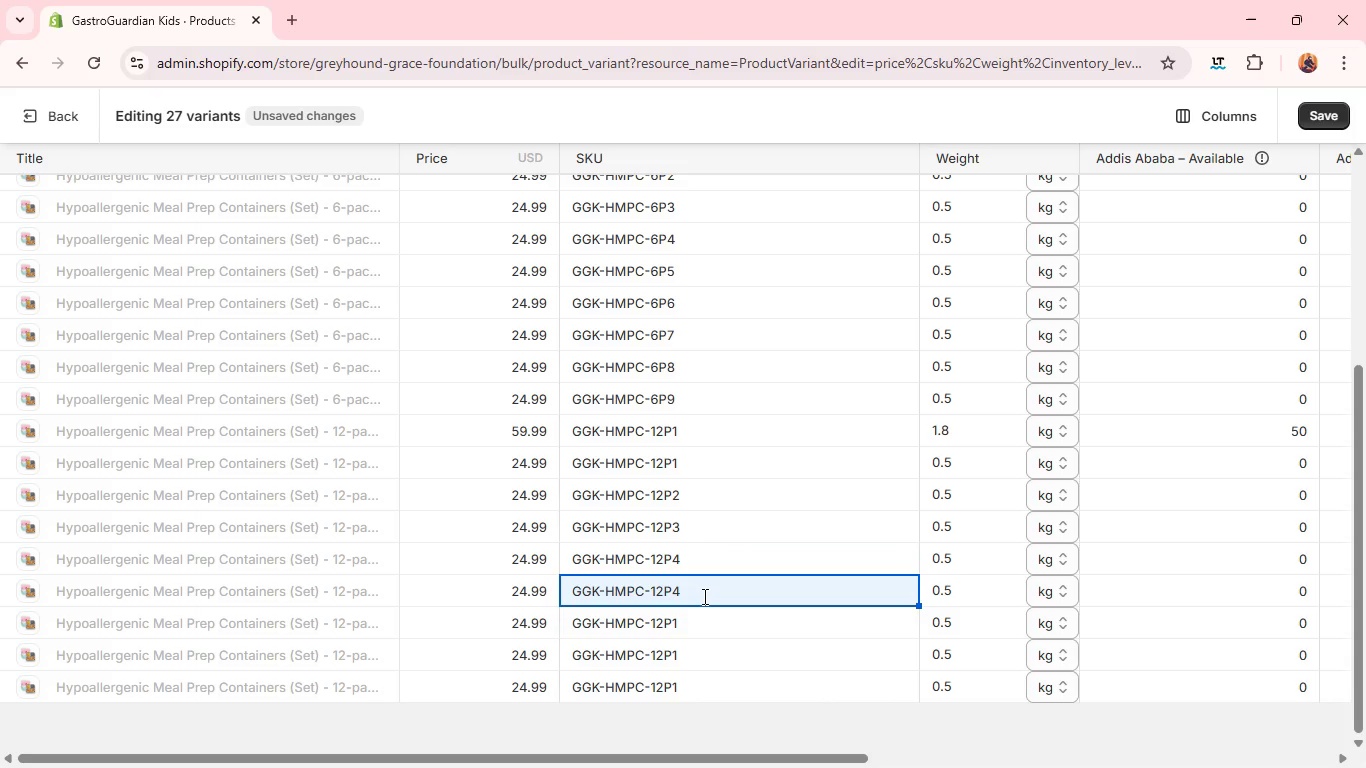 
left_click([703, 596])
 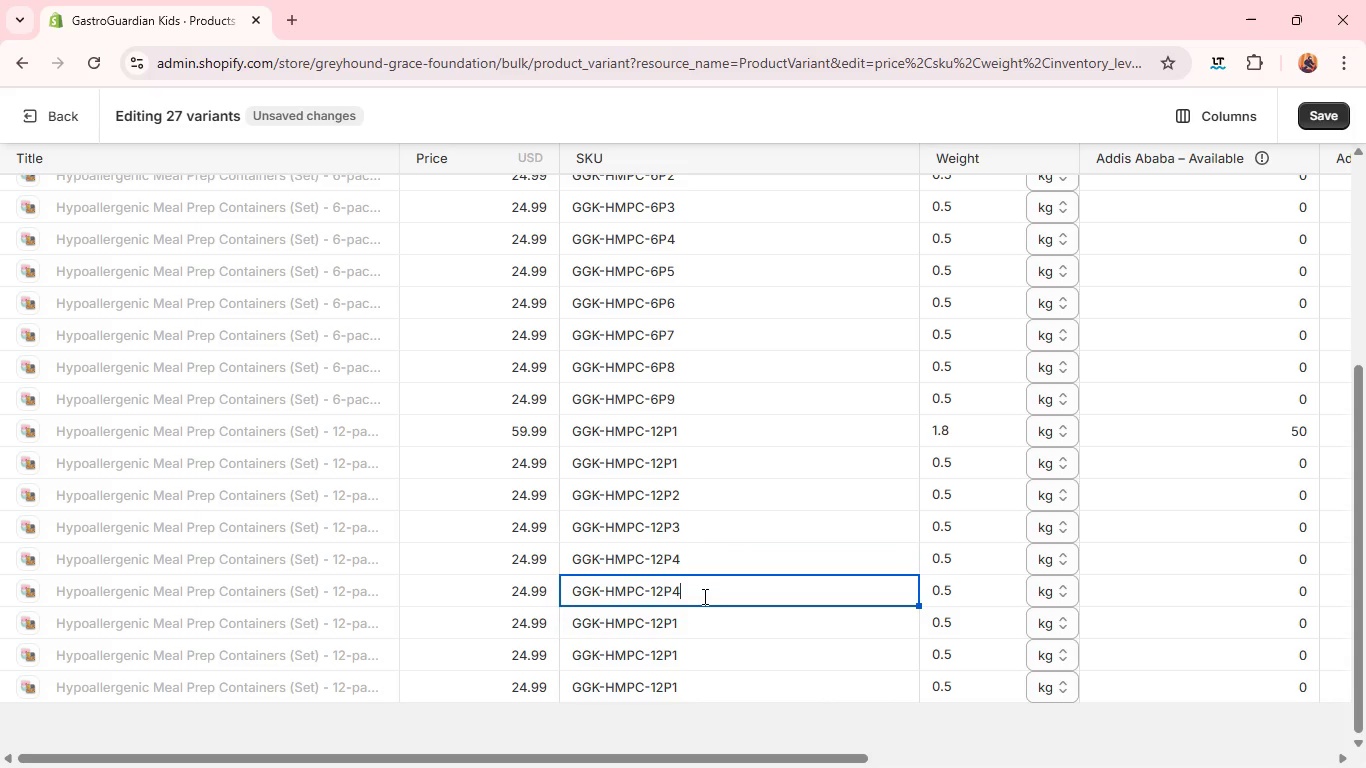 
key(Backspace)
 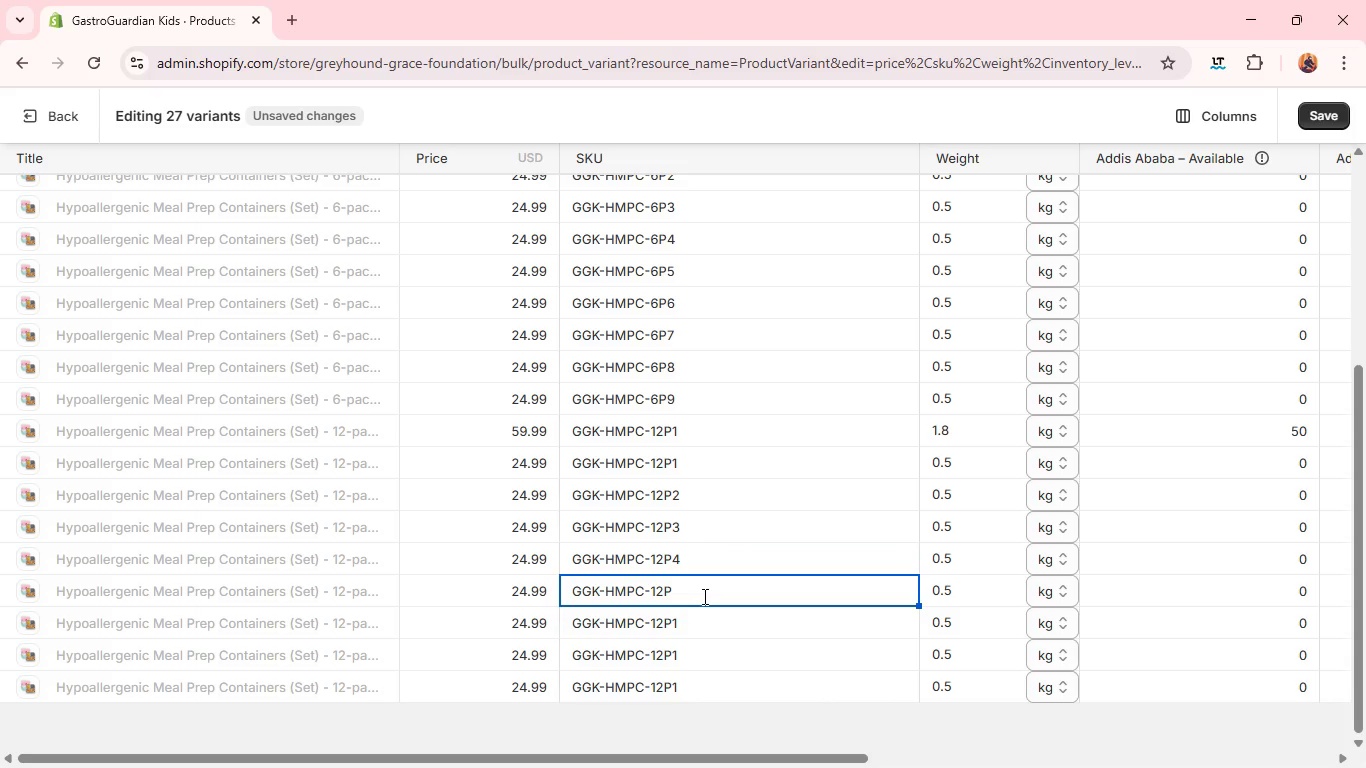 
key(5)
 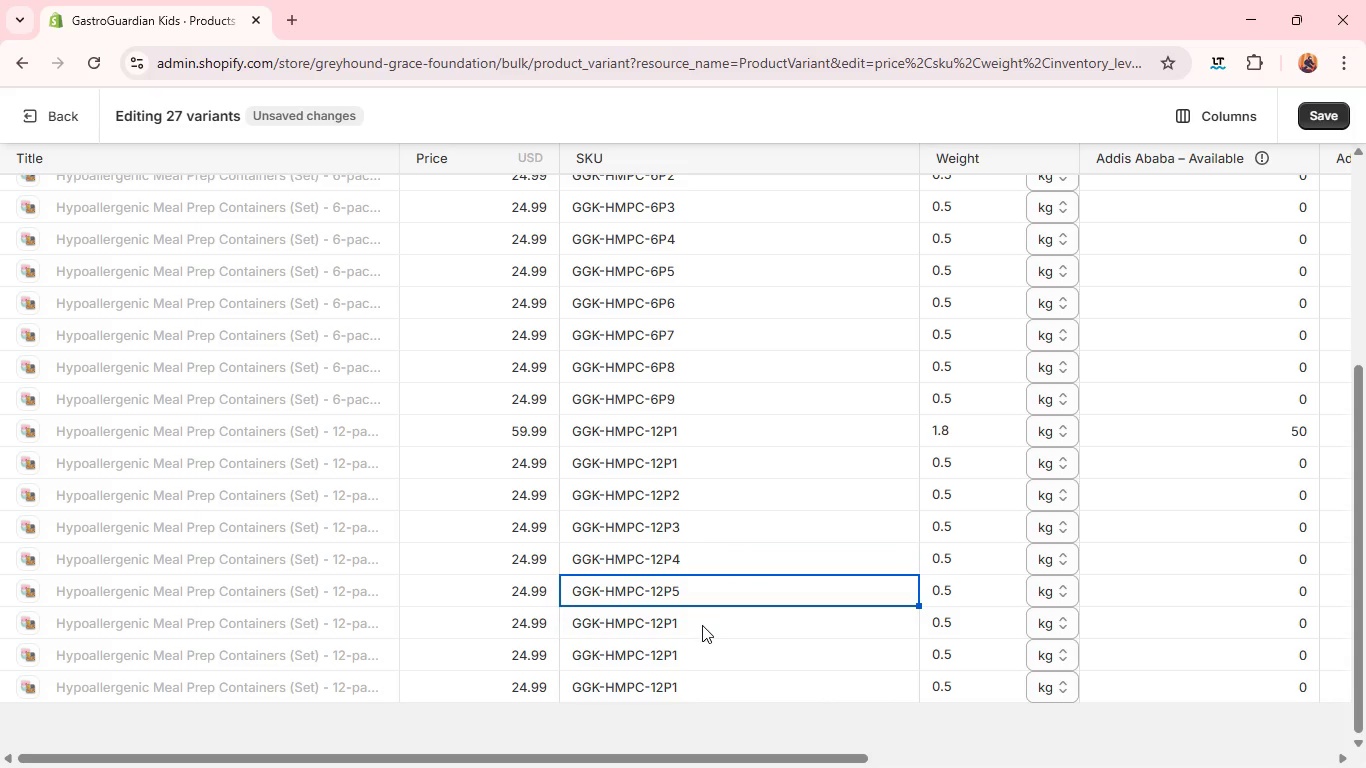 
left_click([702, 625])
 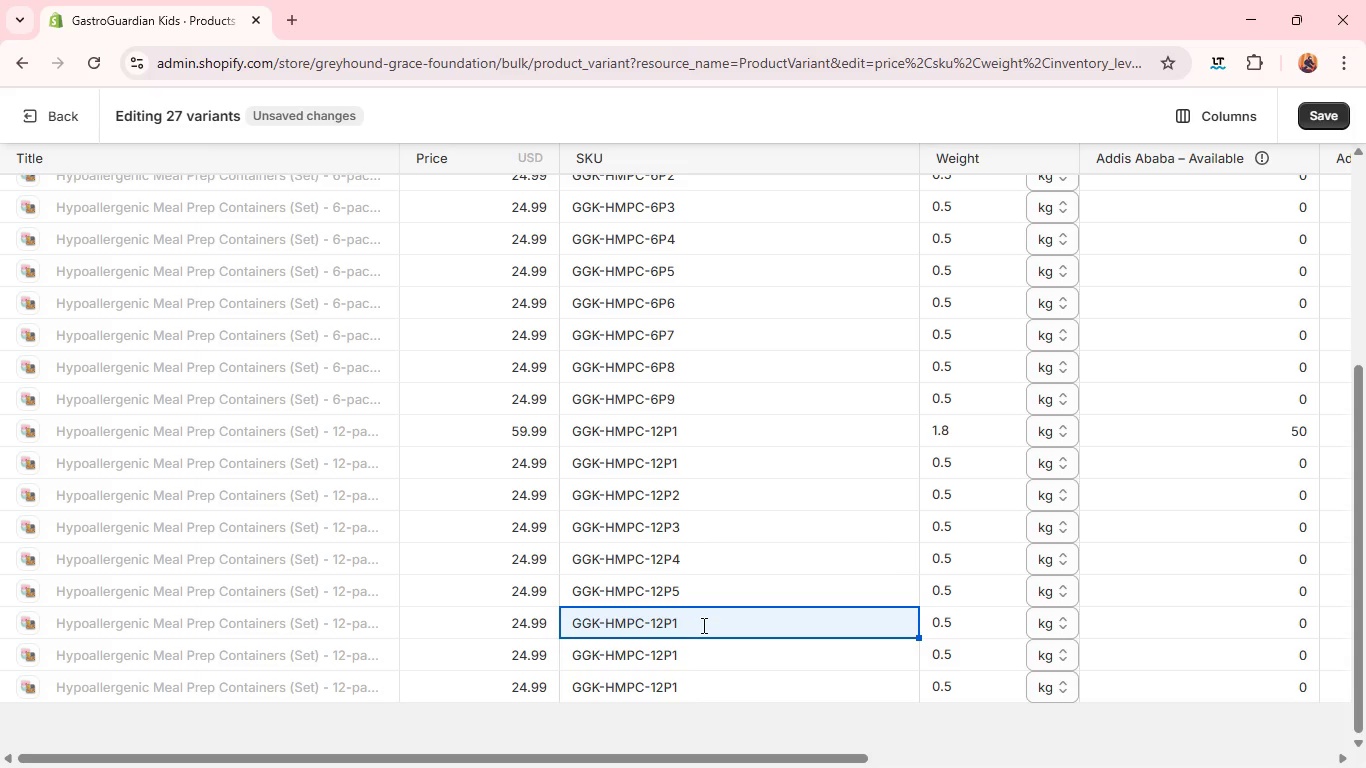 
left_click([702, 625])
 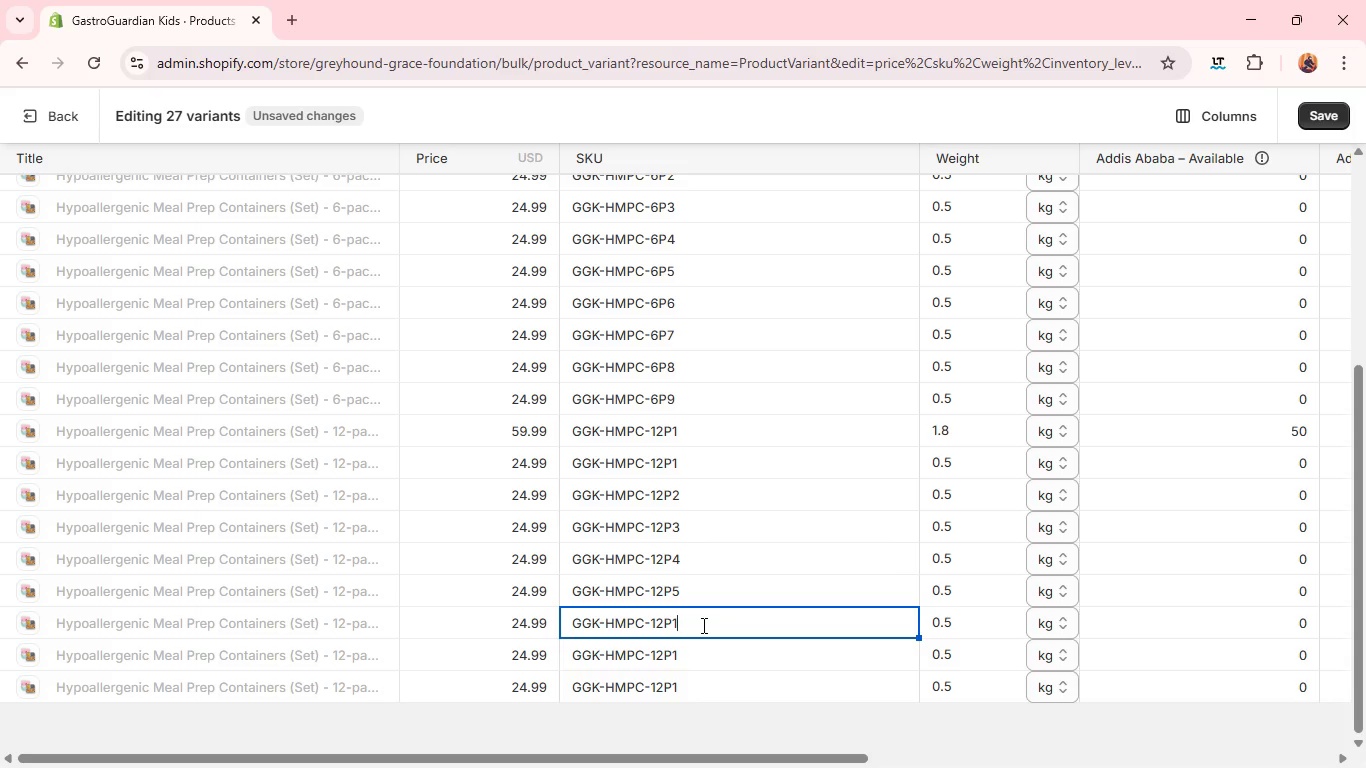 
key(Backspace)
 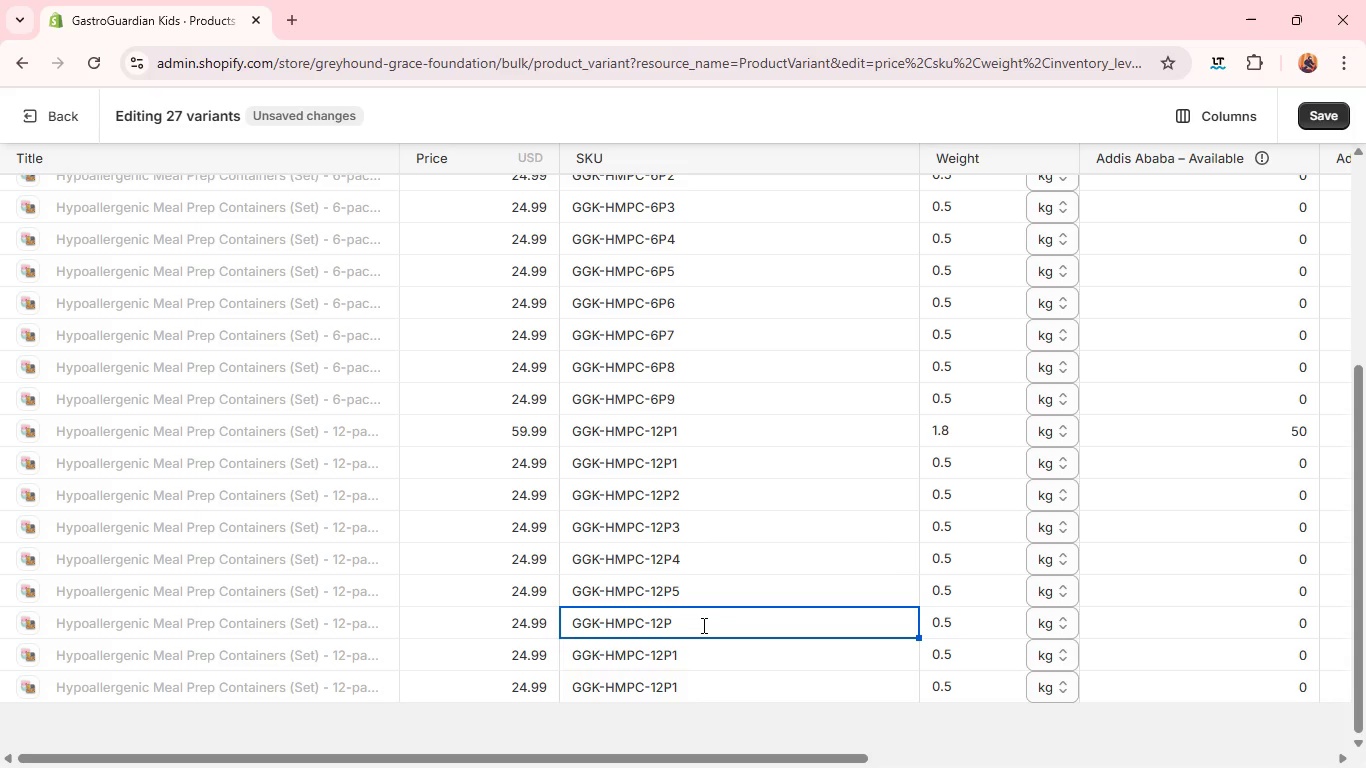 
key(6)
 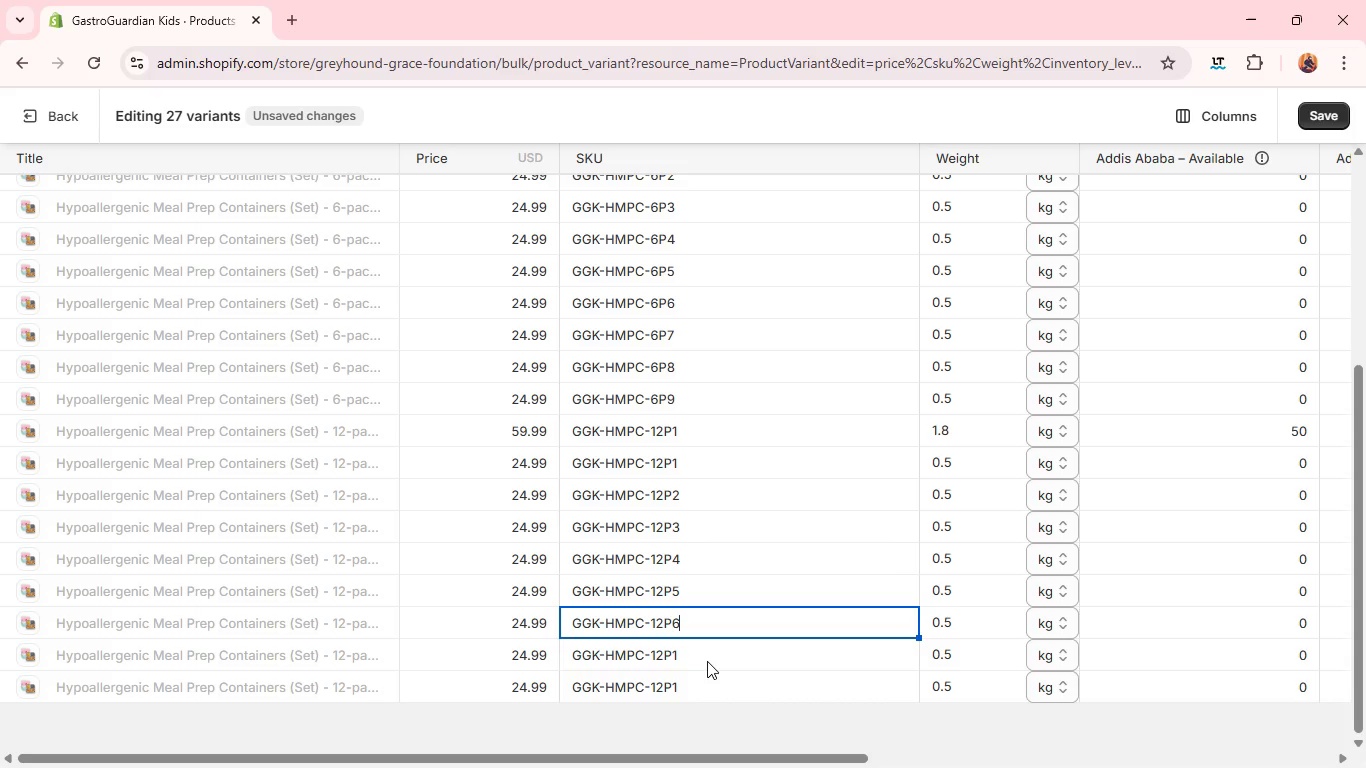 
left_click([708, 661])
 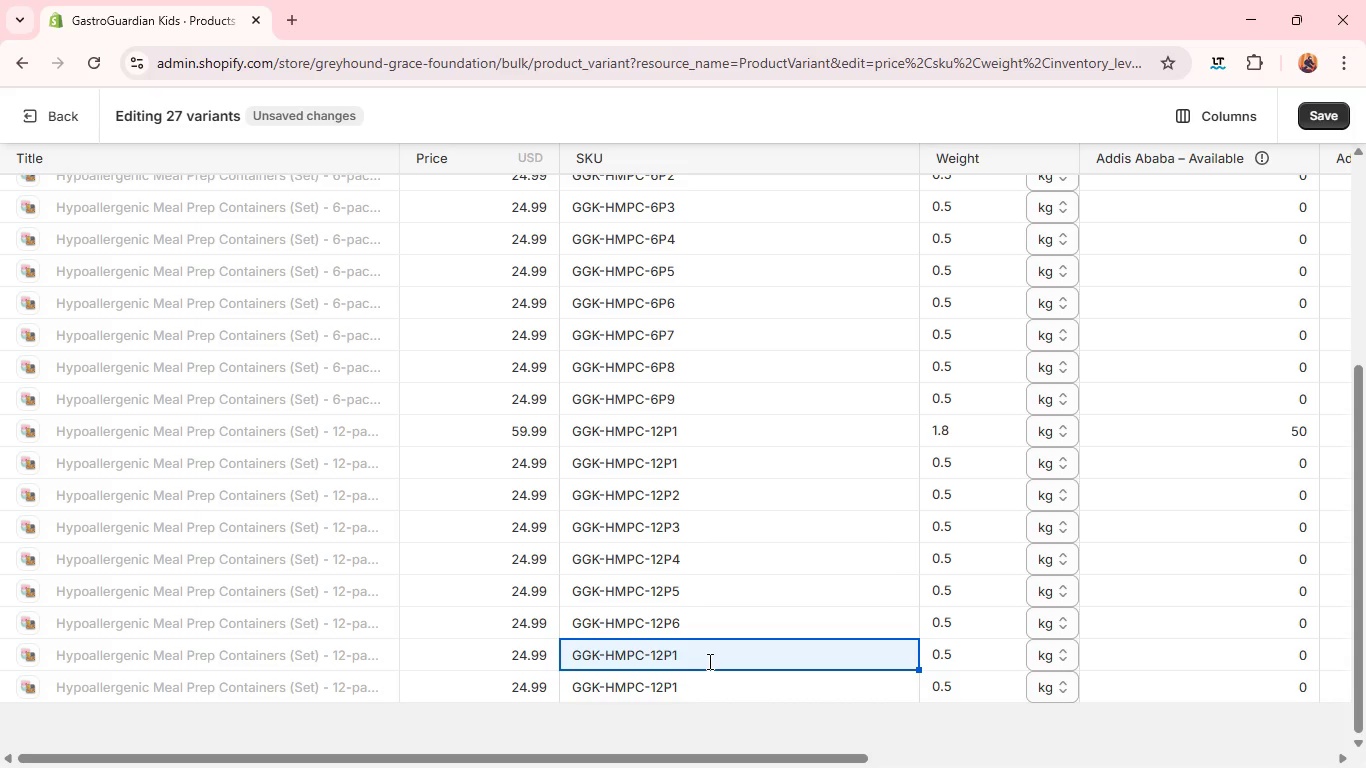 
left_click([708, 661])
 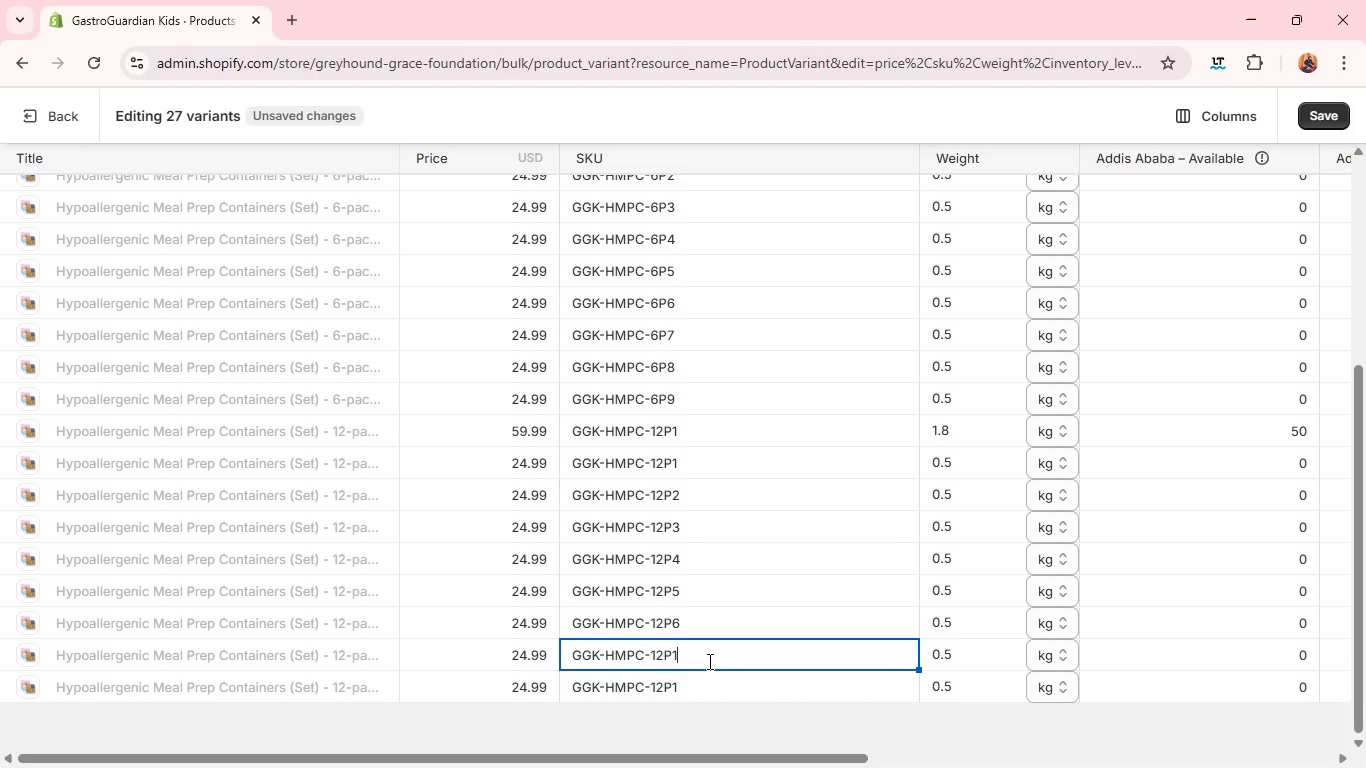 
key(Backspace)
 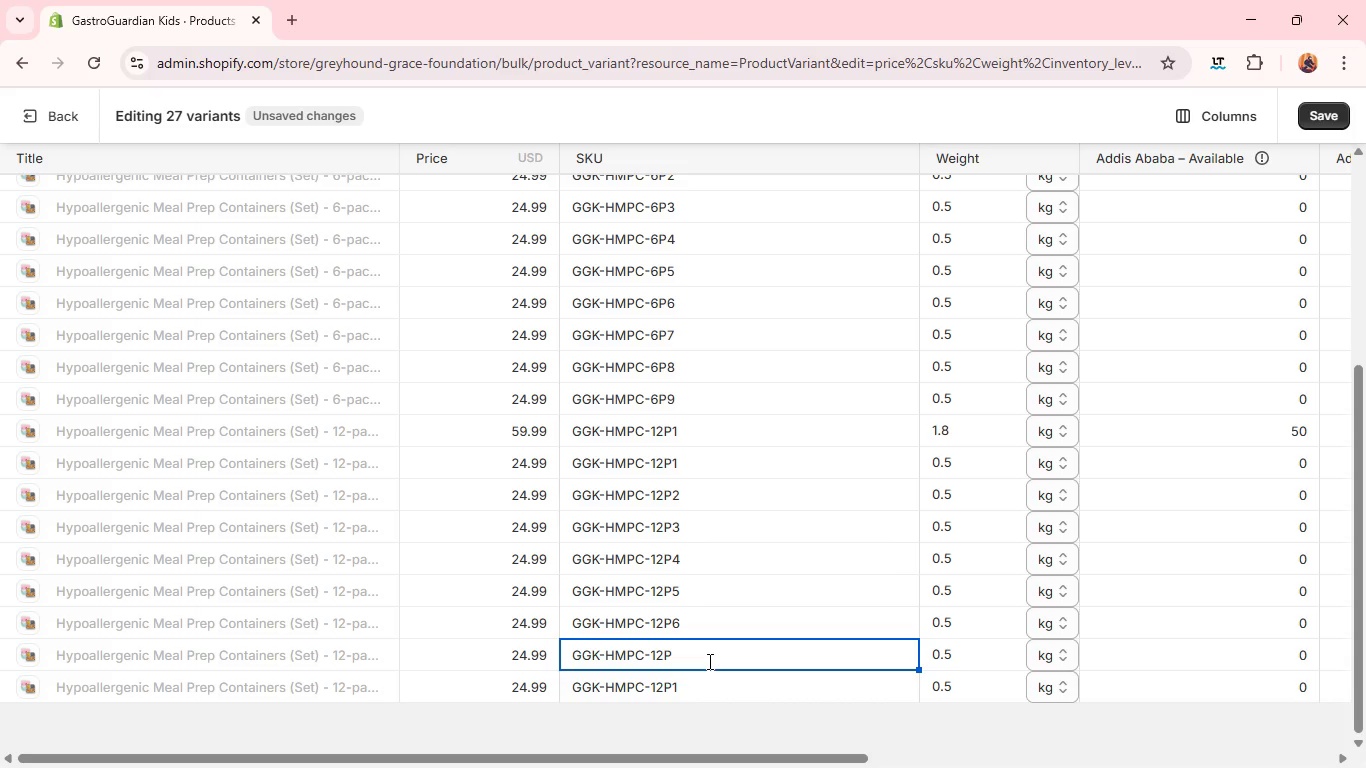 
key(7)
 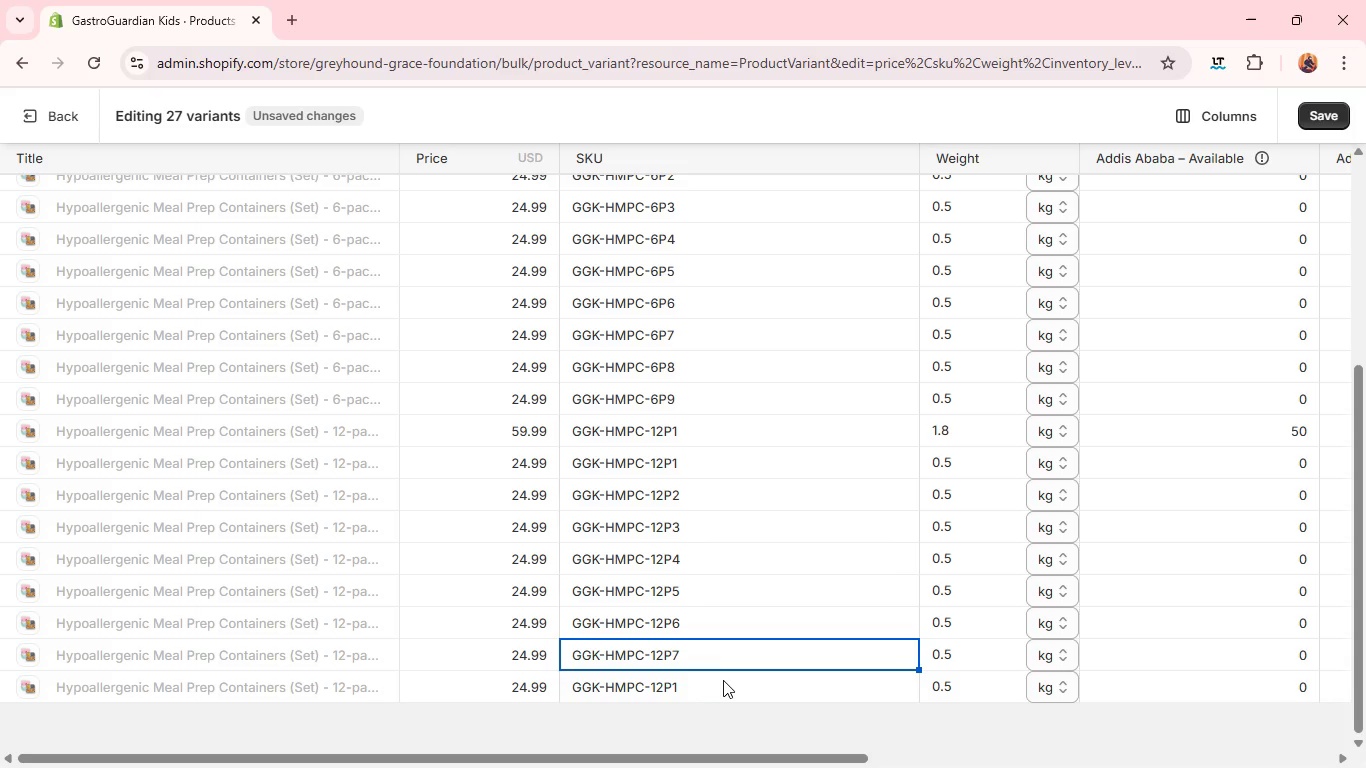 
left_click([725, 682])
 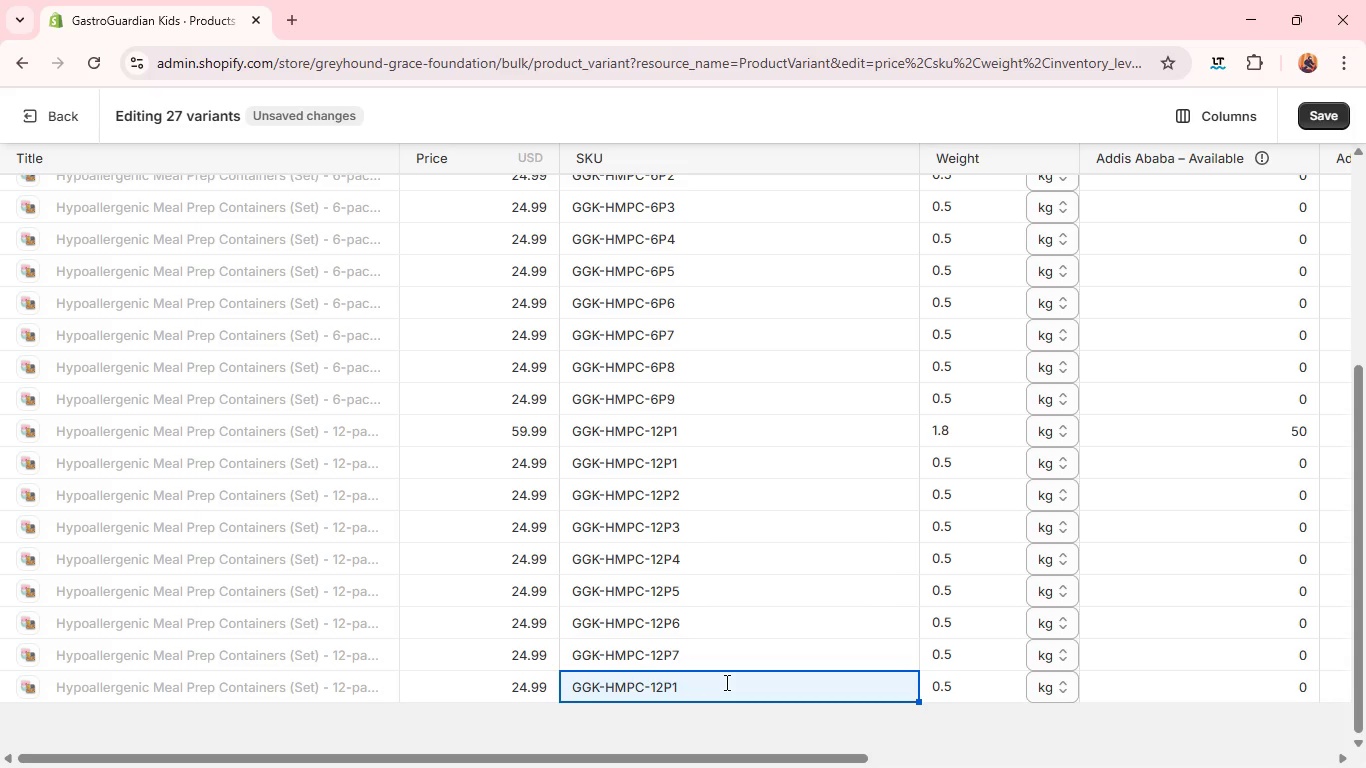 
left_click([725, 682])
 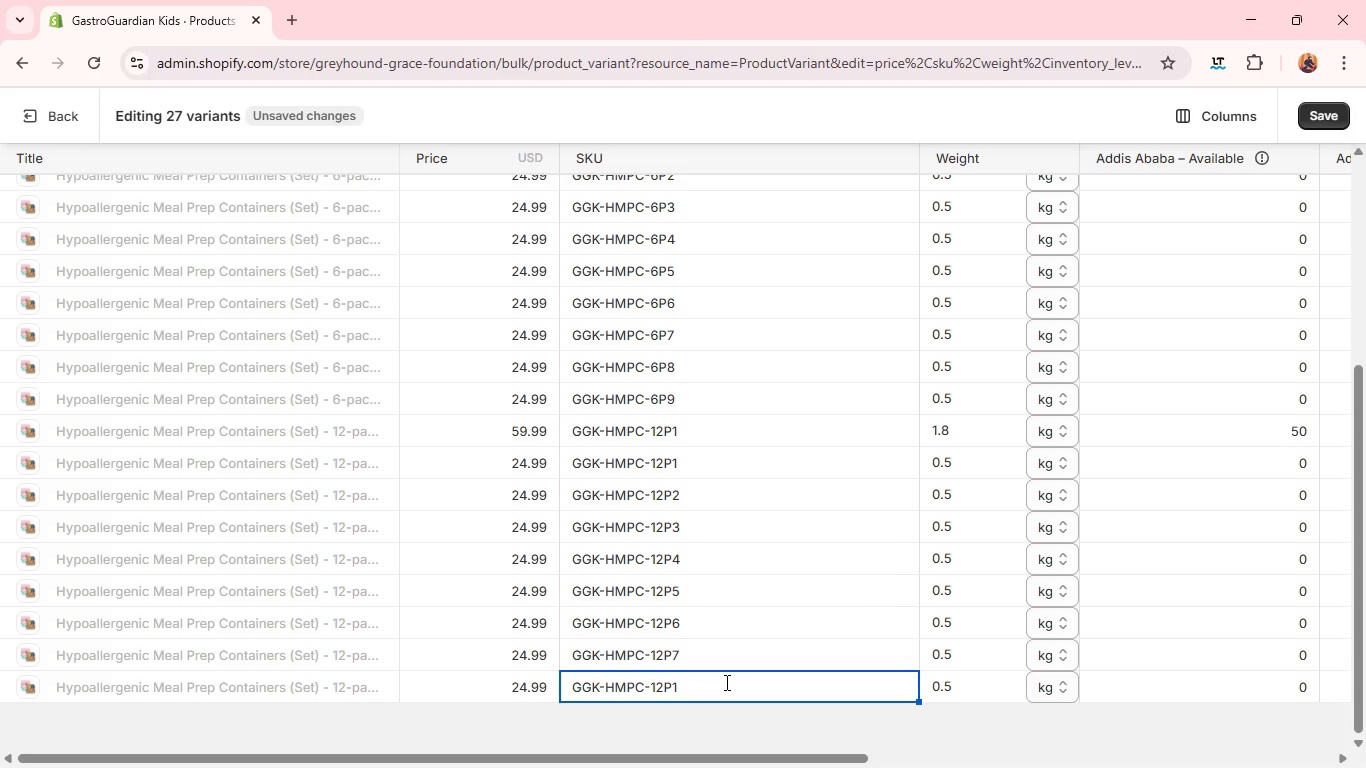 
key(8)
 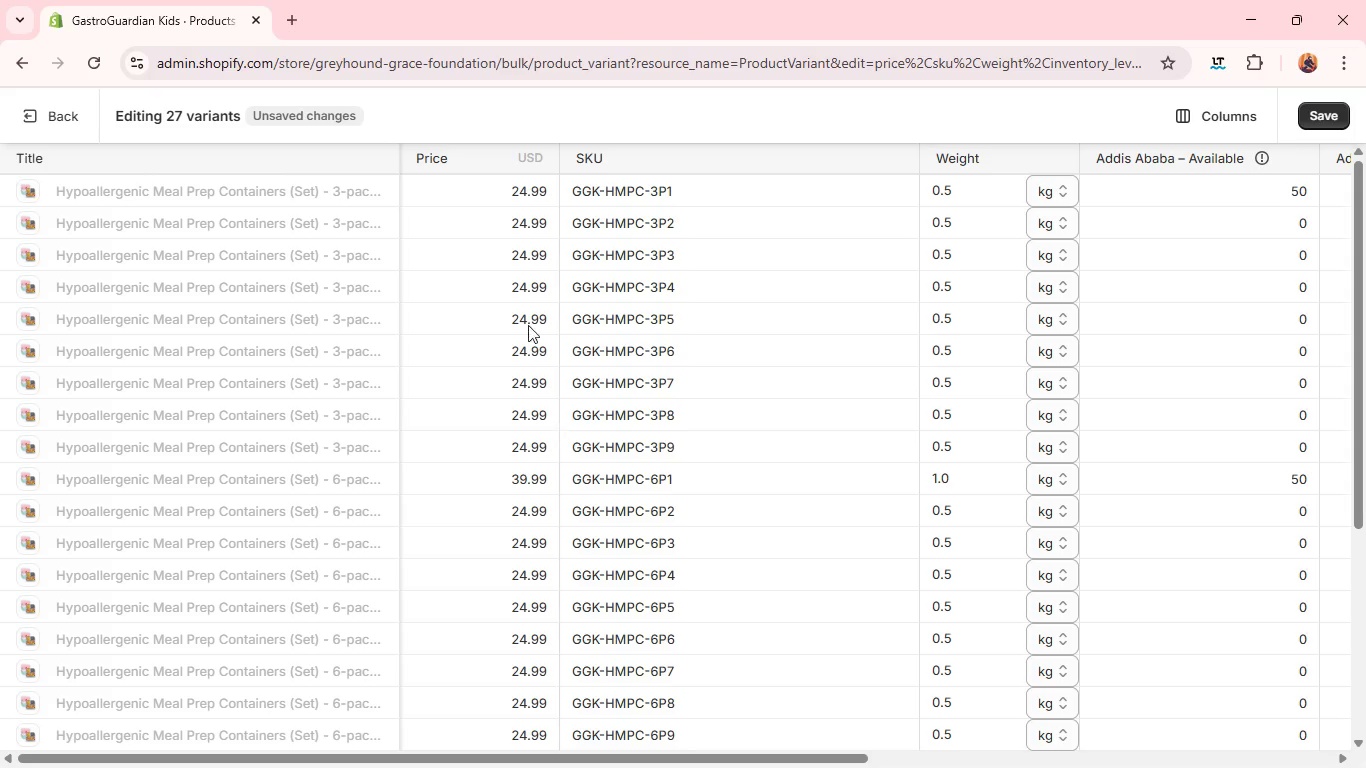 
wait(11.48)
 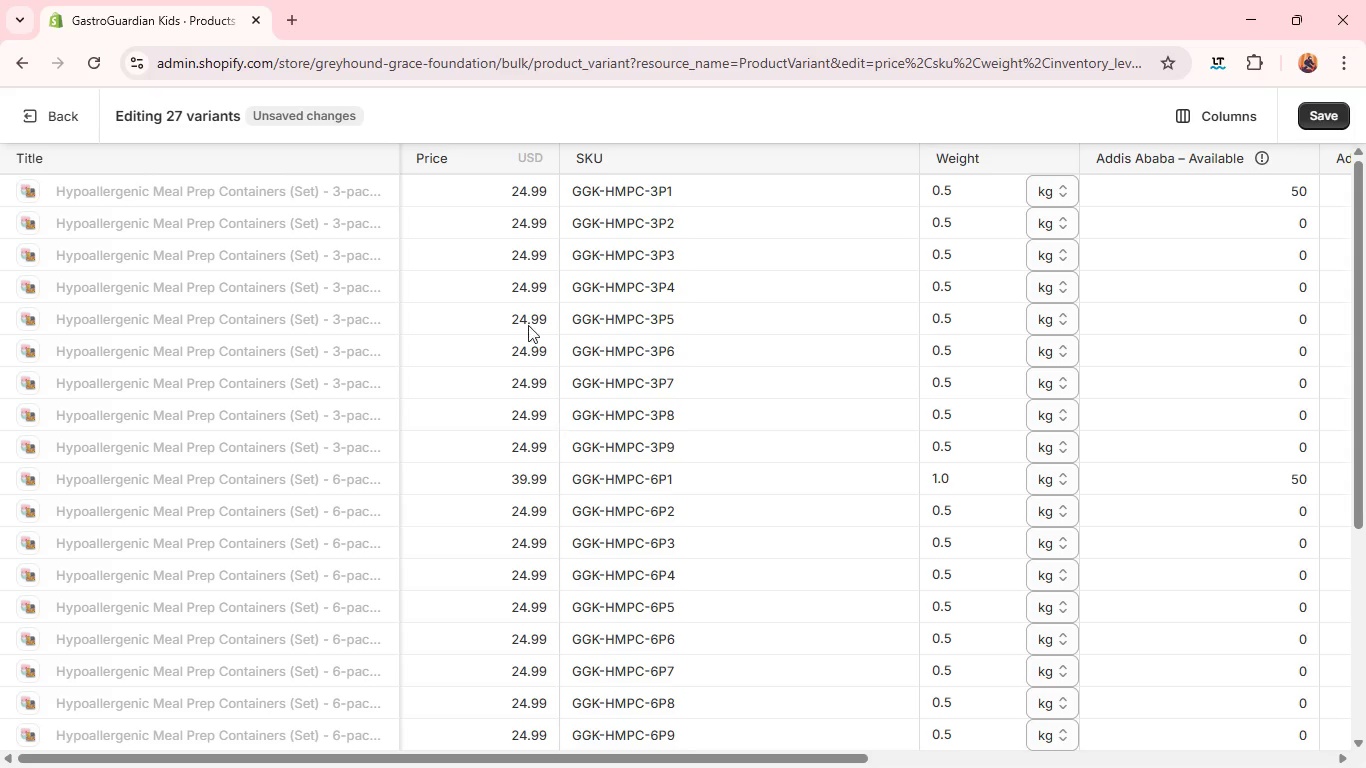 
left_click([520, 480])
 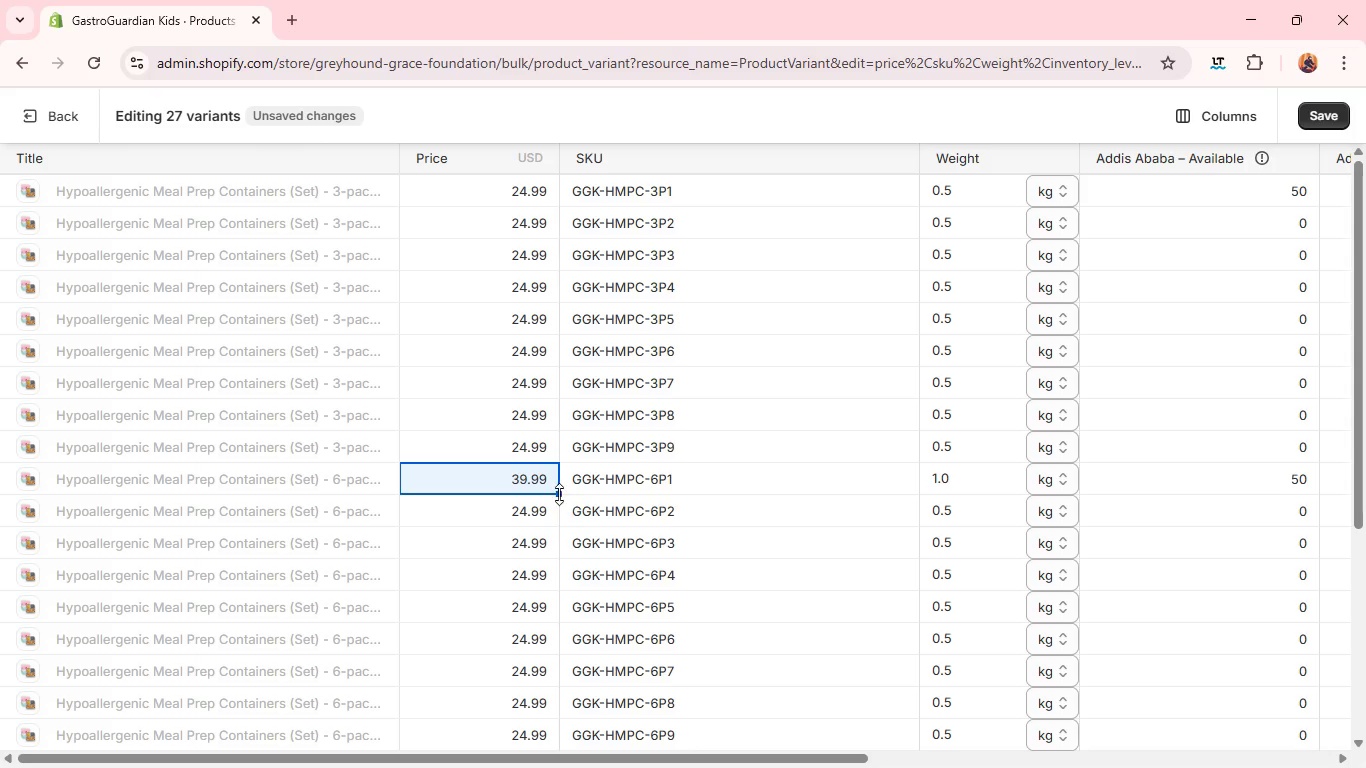 
left_click_drag(start_coordinate=[558, 493], to_coordinate=[521, 739])
 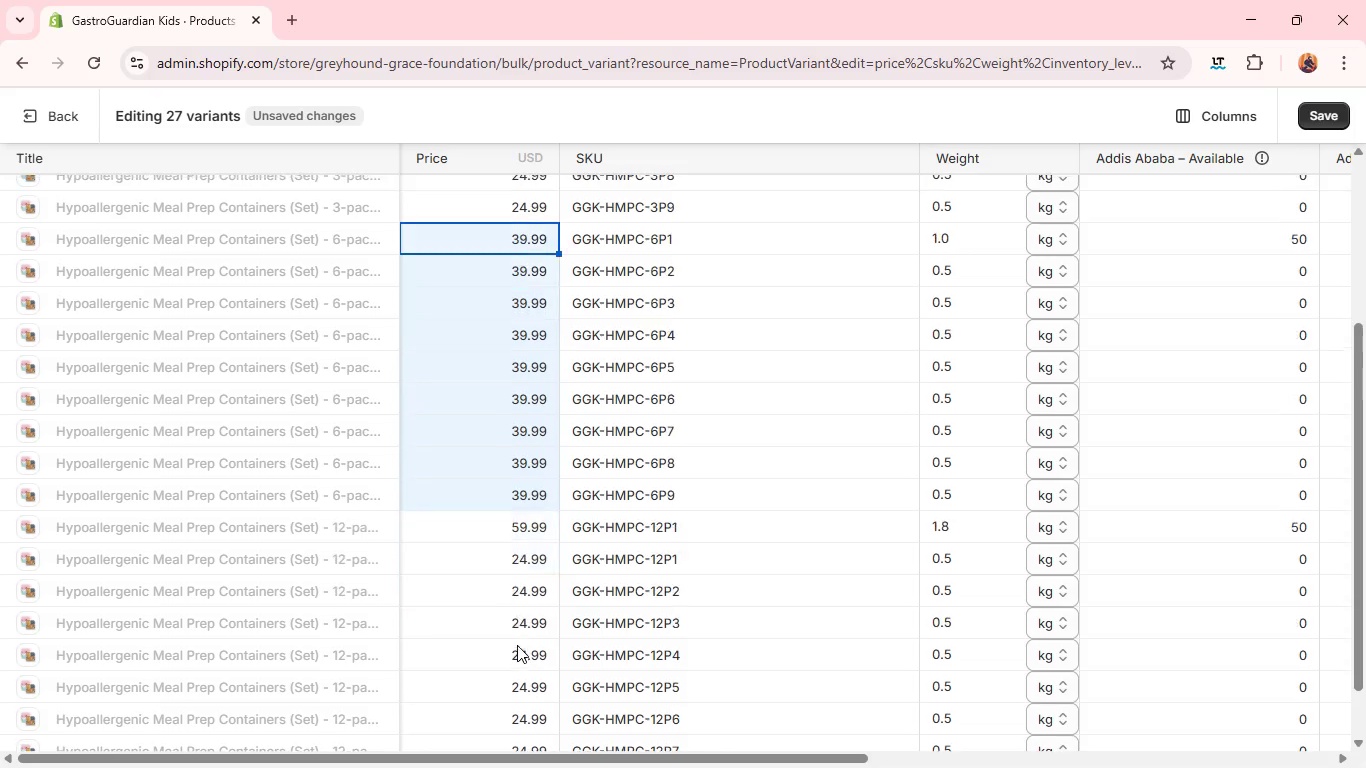 
wait(5.38)
 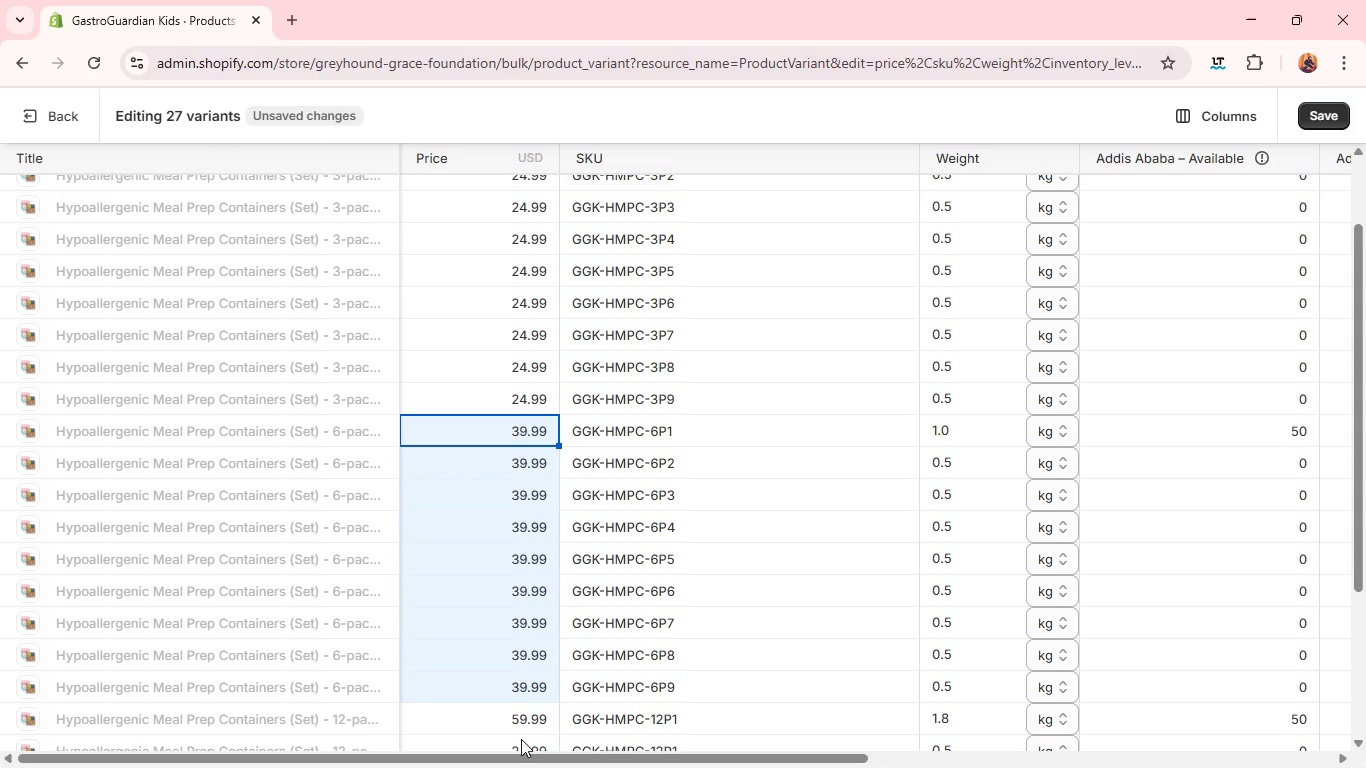 
left_click([508, 502])
 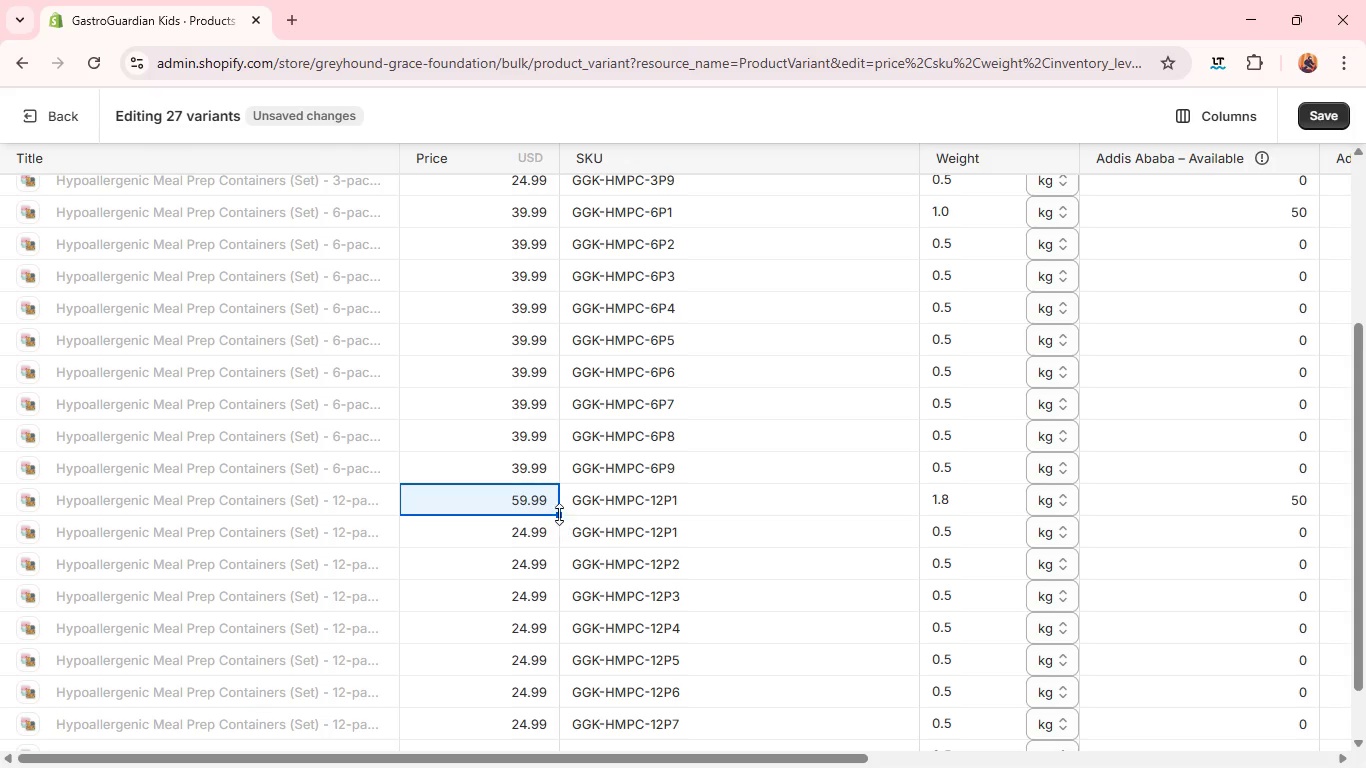 
left_click_drag(start_coordinate=[560, 513], to_coordinate=[527, 767])
 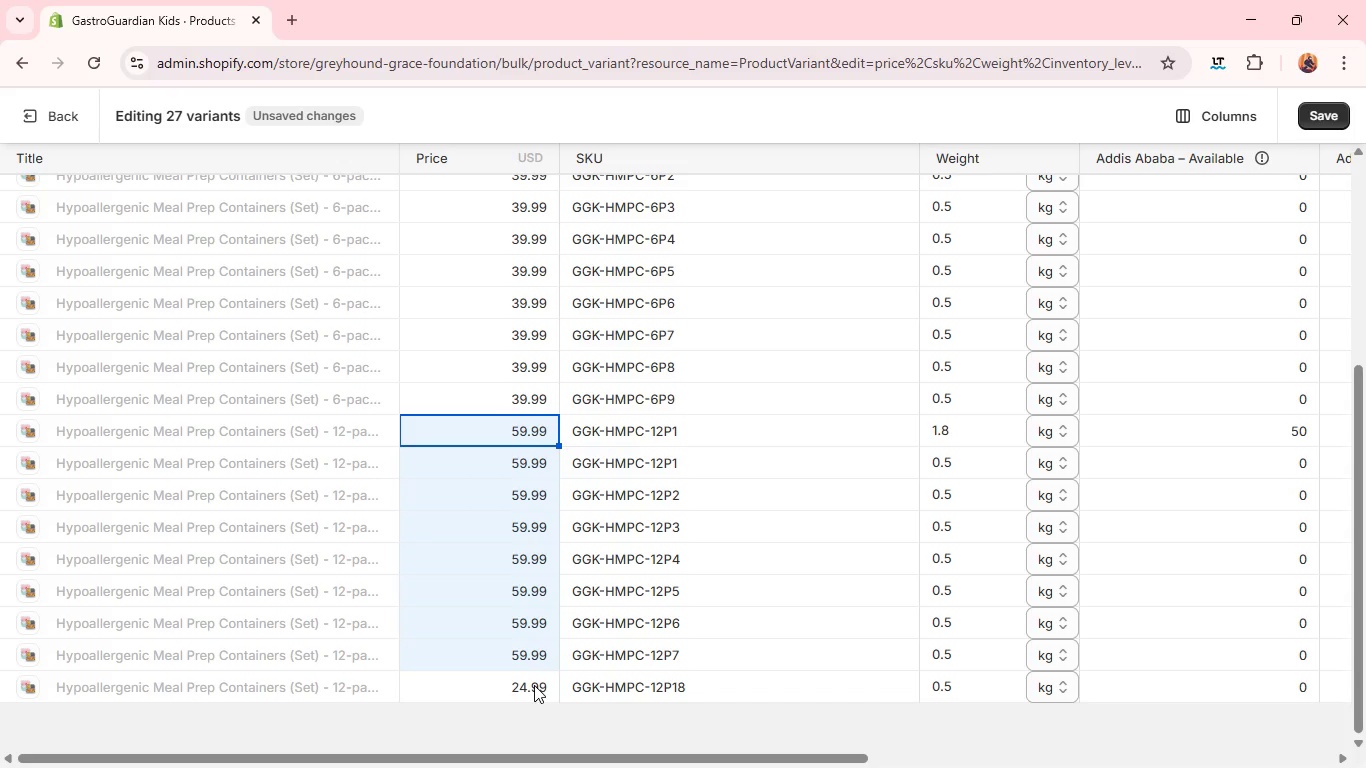 
wait(5.77)
 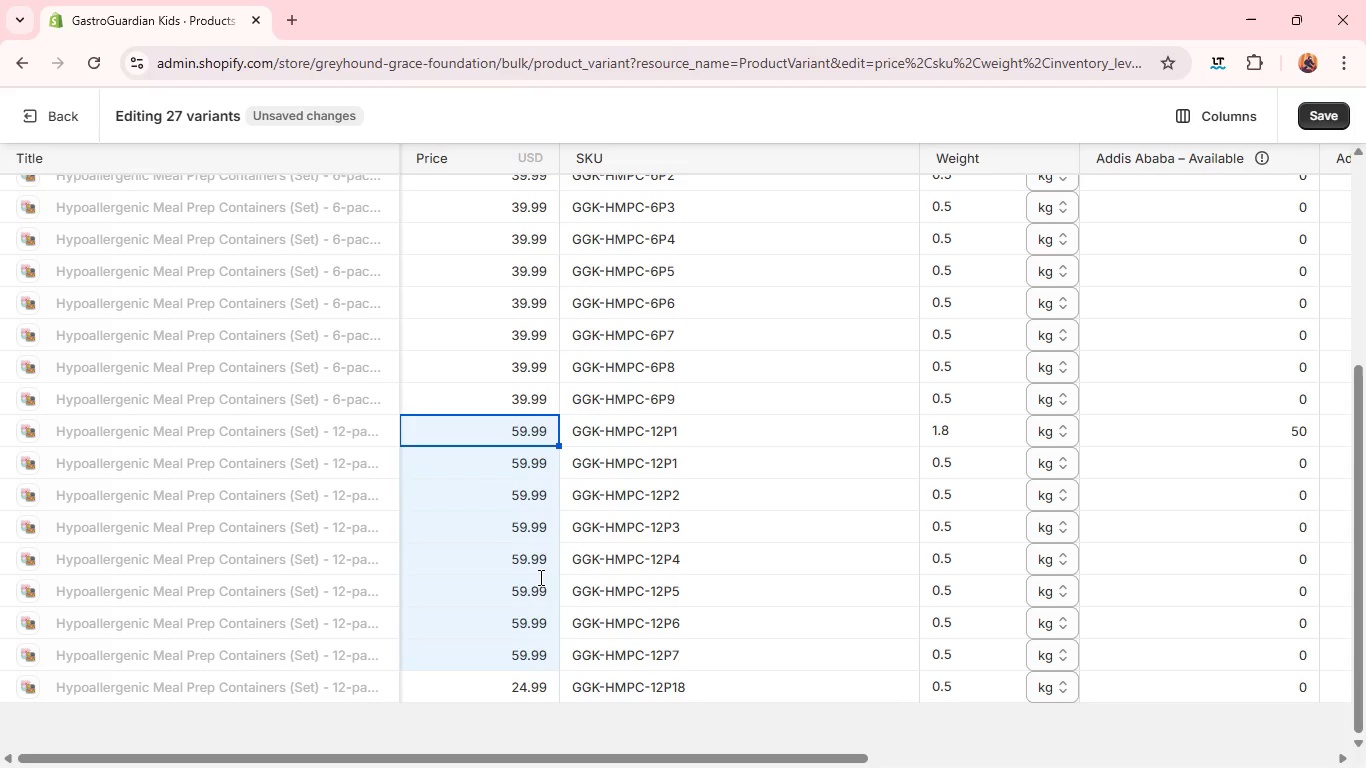 
left_click_drag(start_coordinate=[560, 447], to_coordinate=[536, 699])
 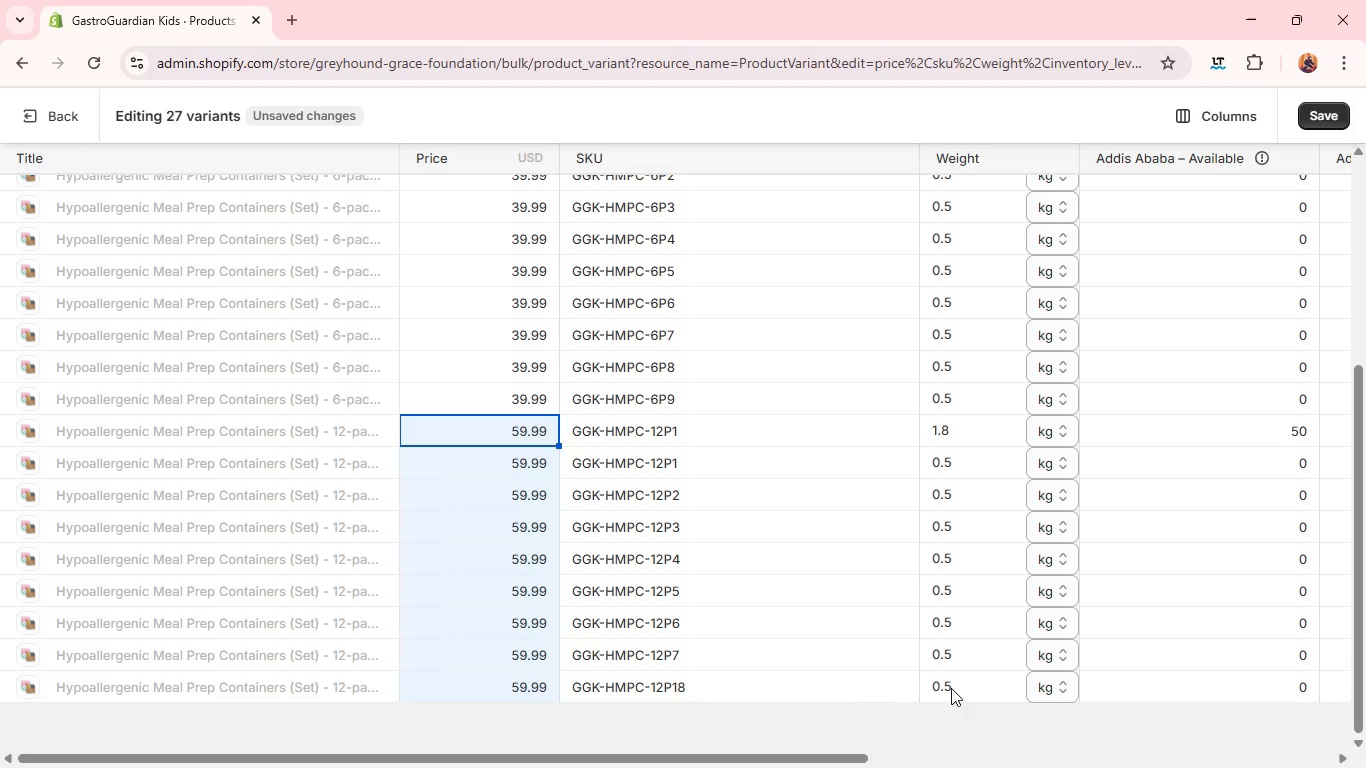 
left_click([959, 689])
 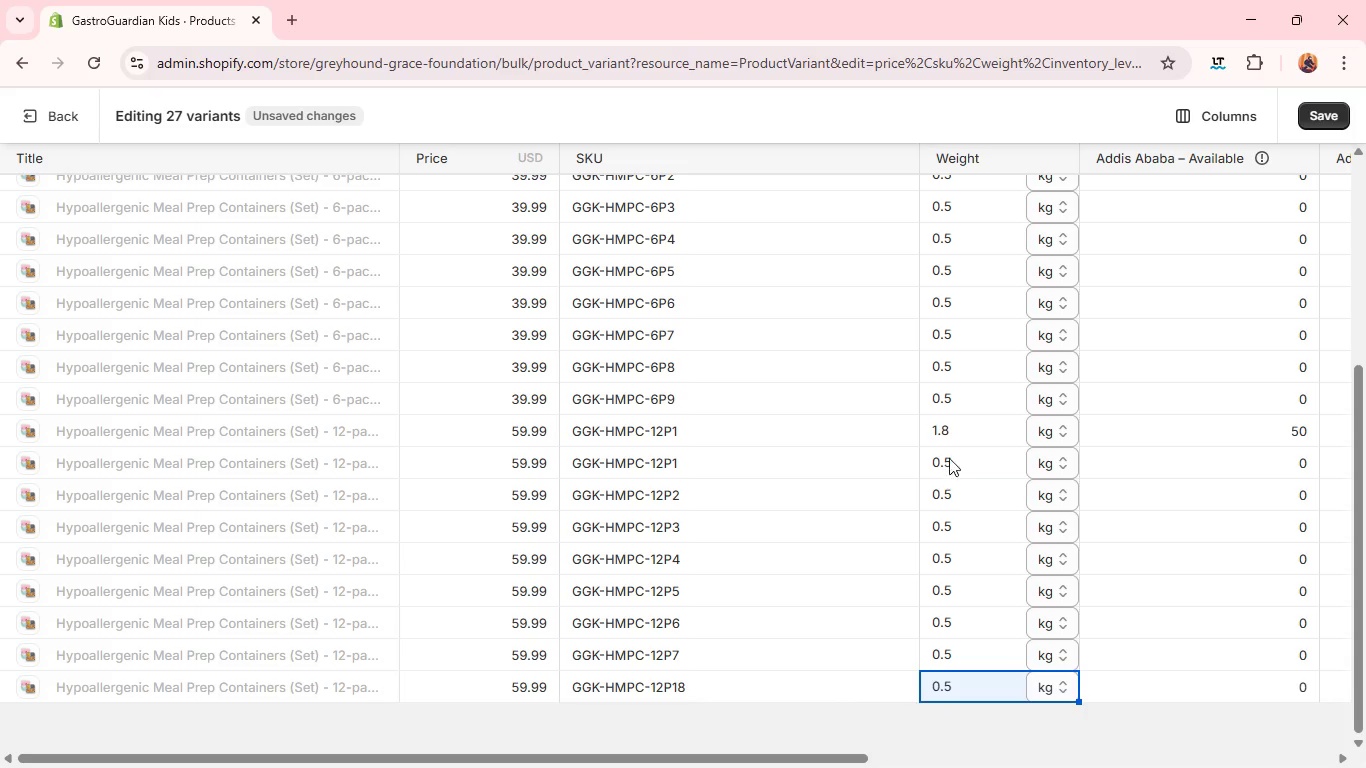 
left_click([963, 423])
 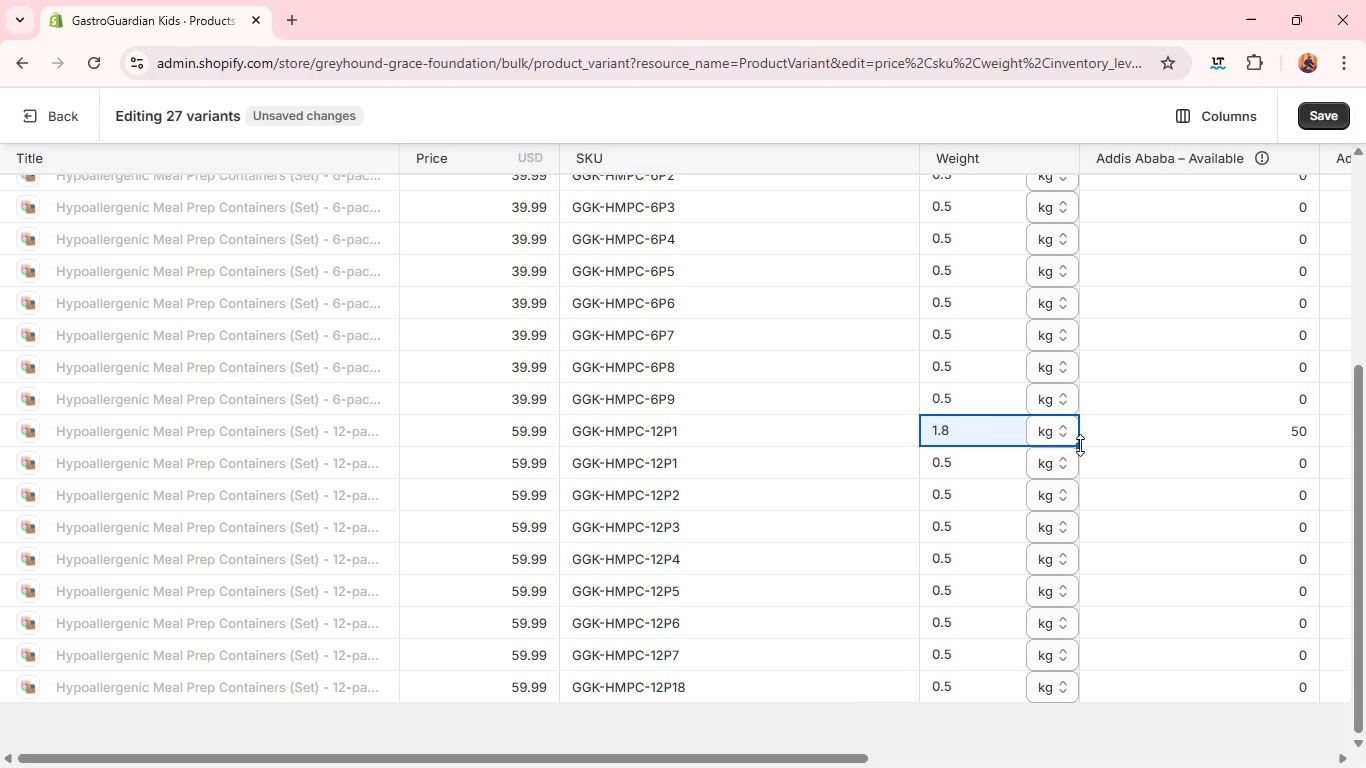 
left_click_drag(start_coordinate=[1079, 445], to_coordinate=[1024, 692])
 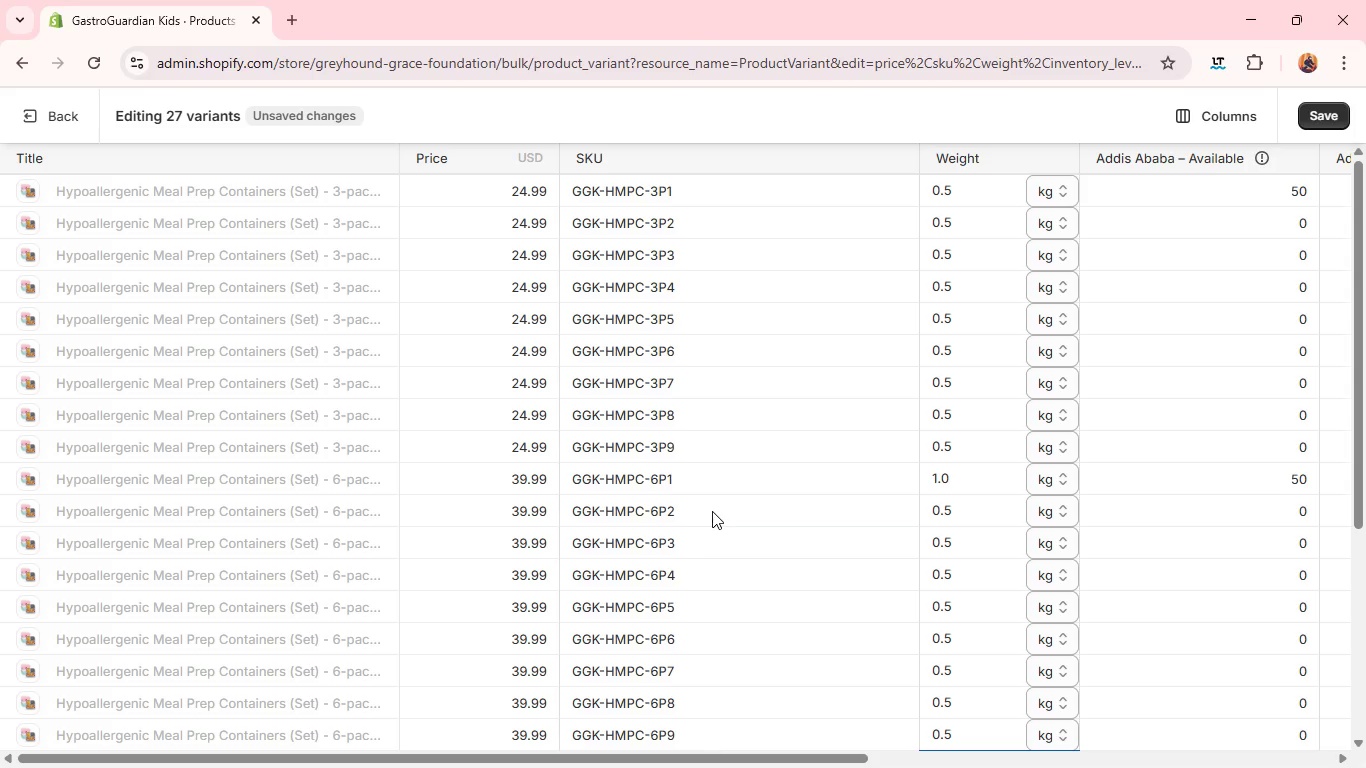 
left_click([982, 485])
 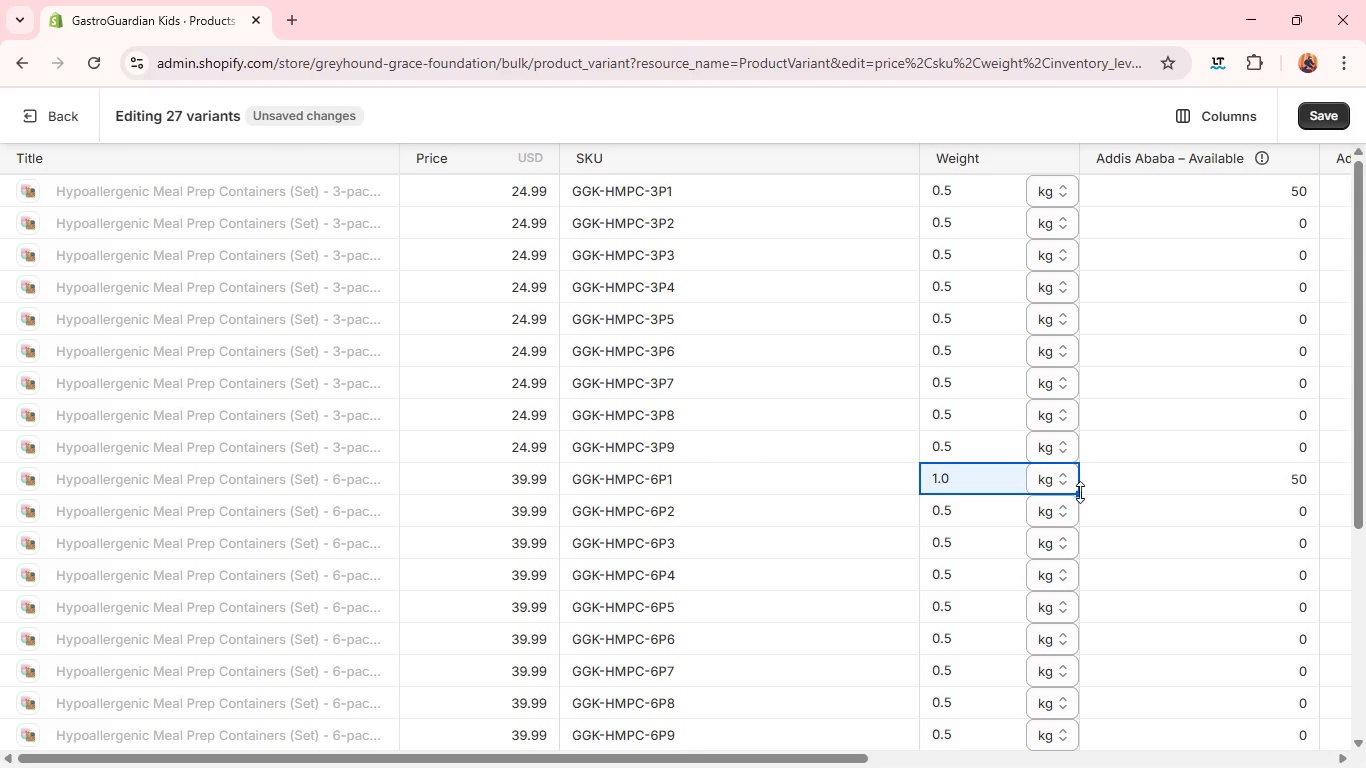 
left_click_drag(start_coordinate=[1080, 492], to_coordinate=[1013, 734])
 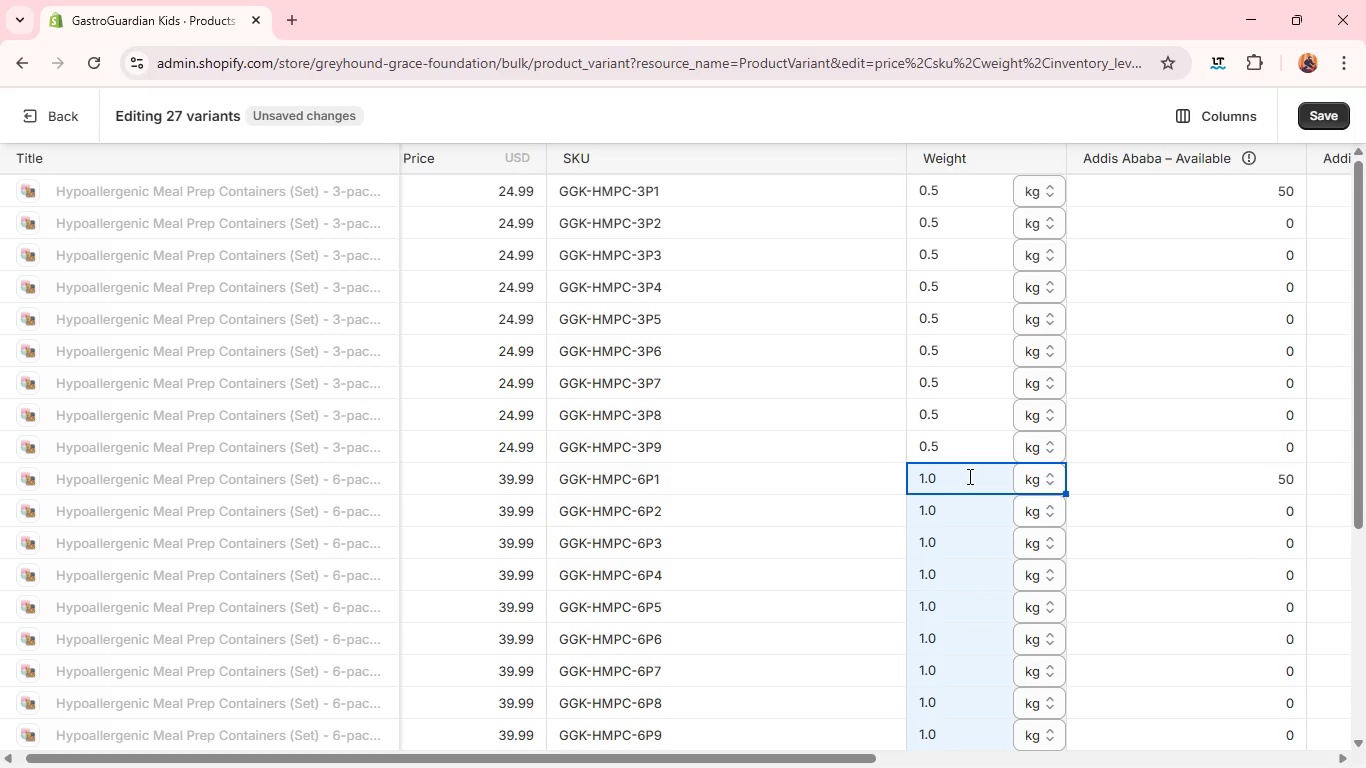 
wait(5.62)
 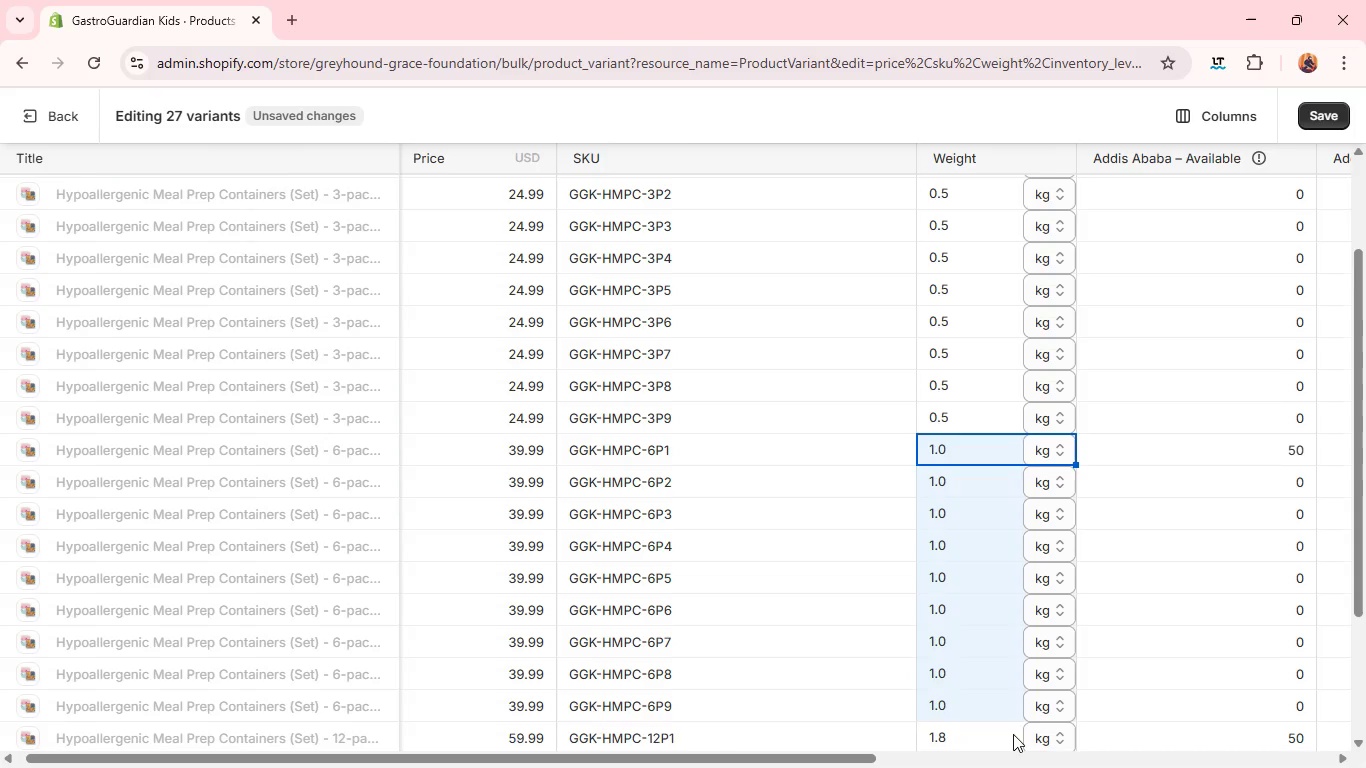 
left_click([1239, 187])
 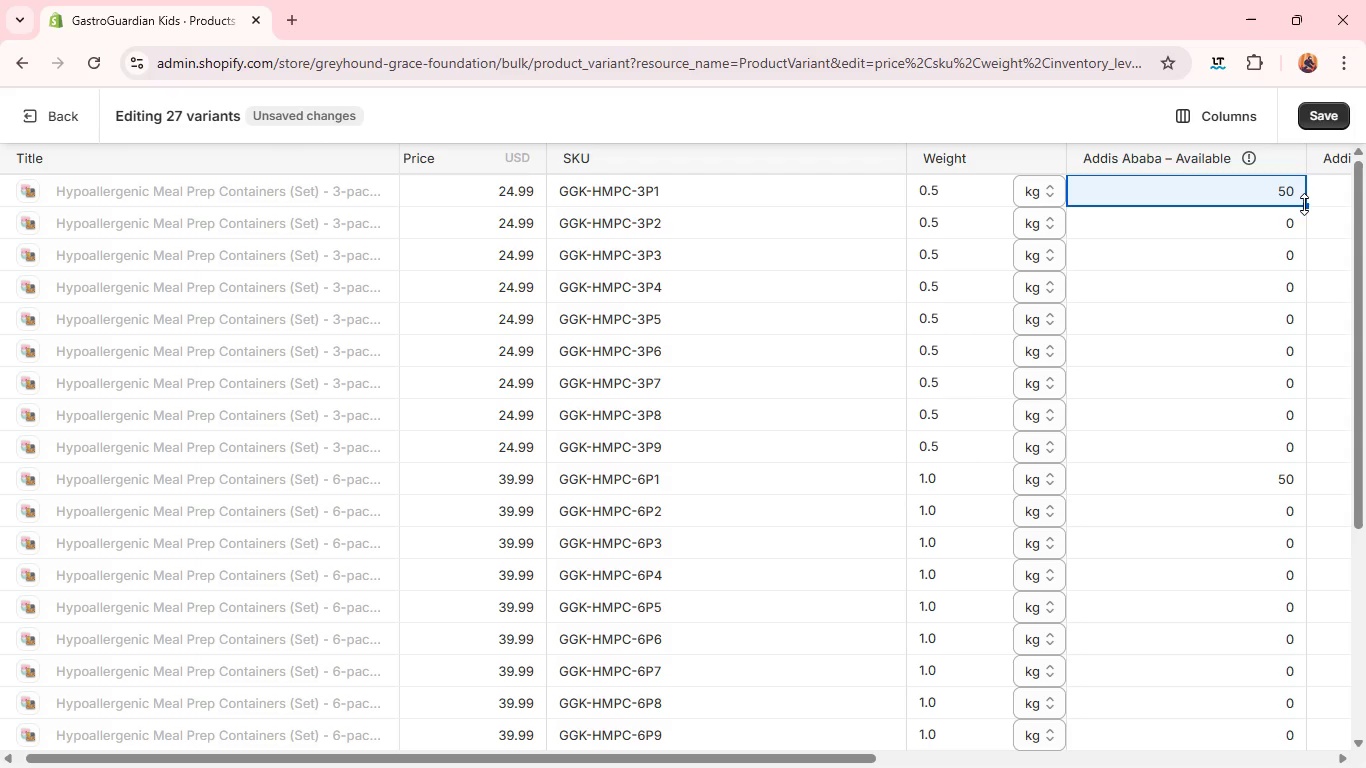 
left_click_drag(start_coordinate=[1306, 207], to_coordinate=[1264, 767])
 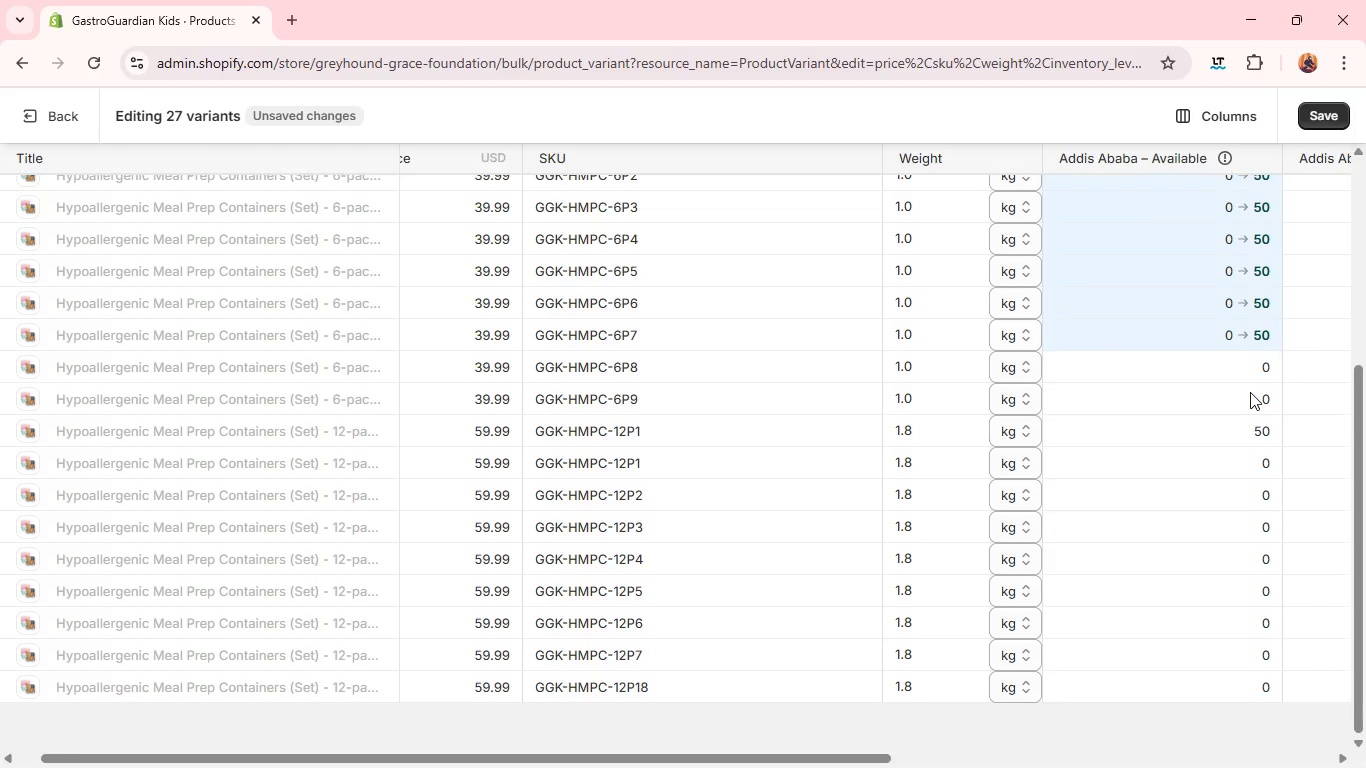 
left_click([1248, 341])
 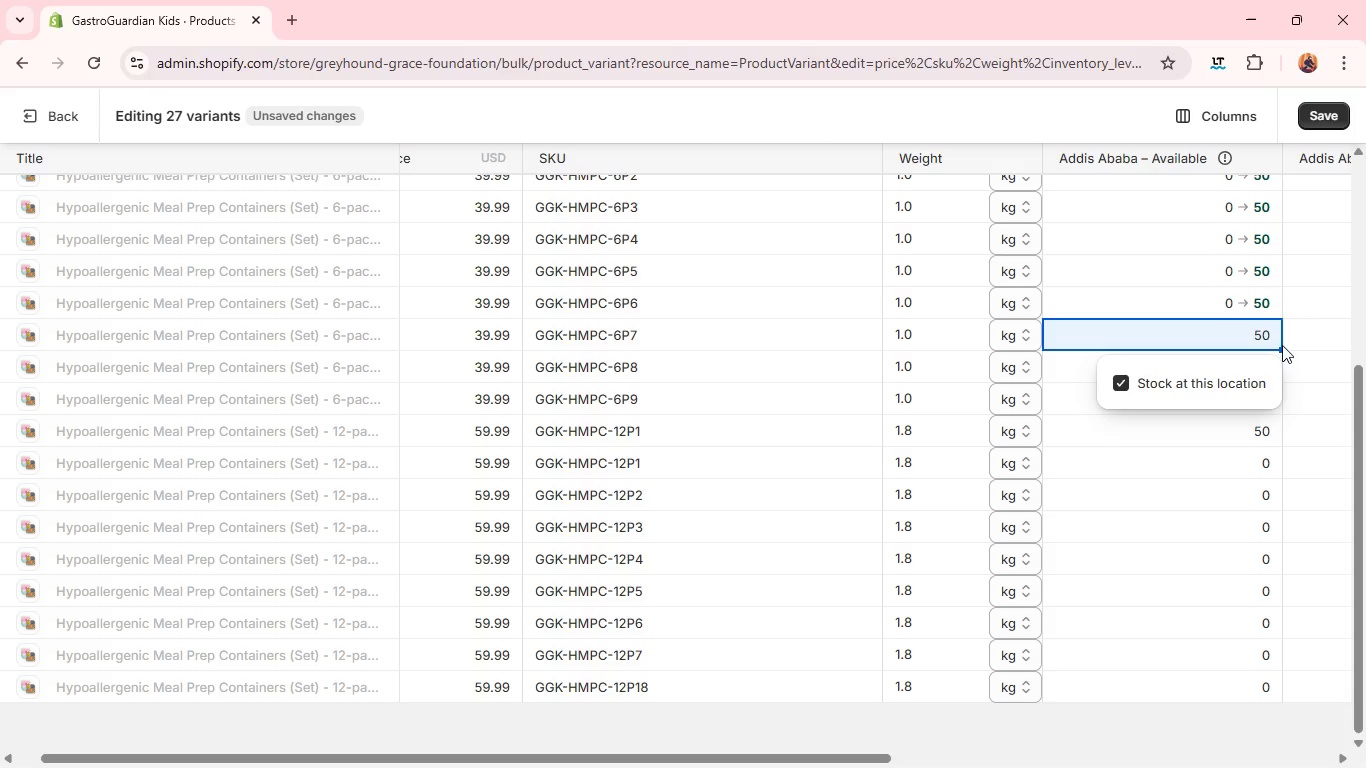 
left_click_drag(start_coordinate=[1283, 348], to_coordinate=[1251, 697])
 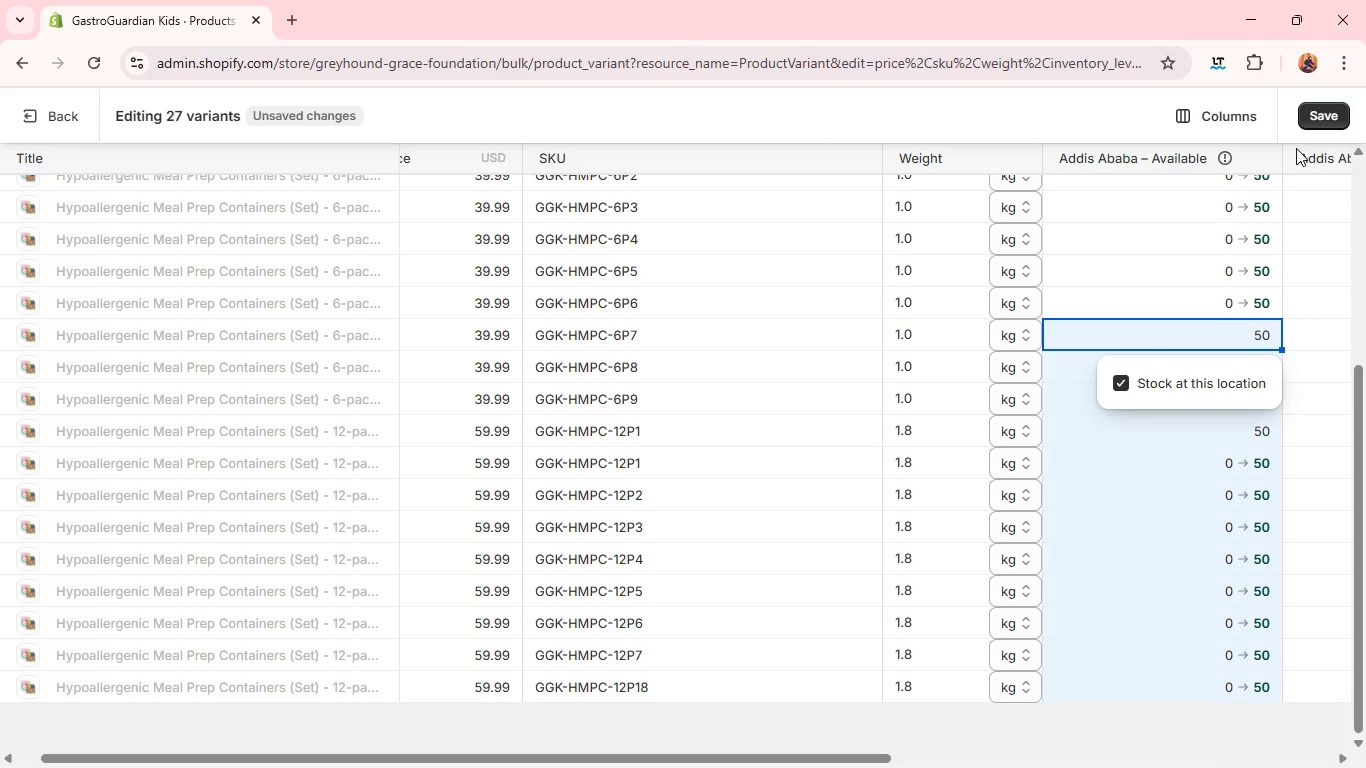 
left_click([1315, 112])
 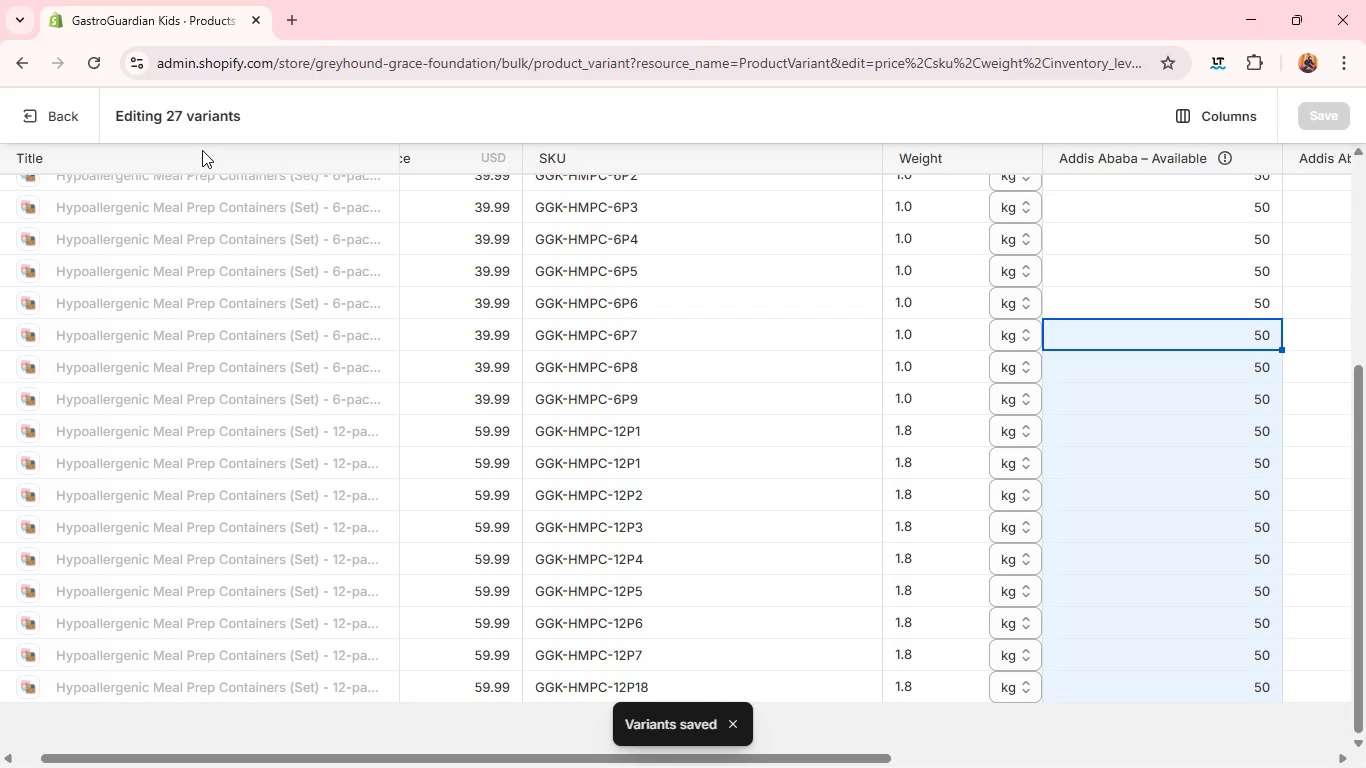 
wait(7.61)
 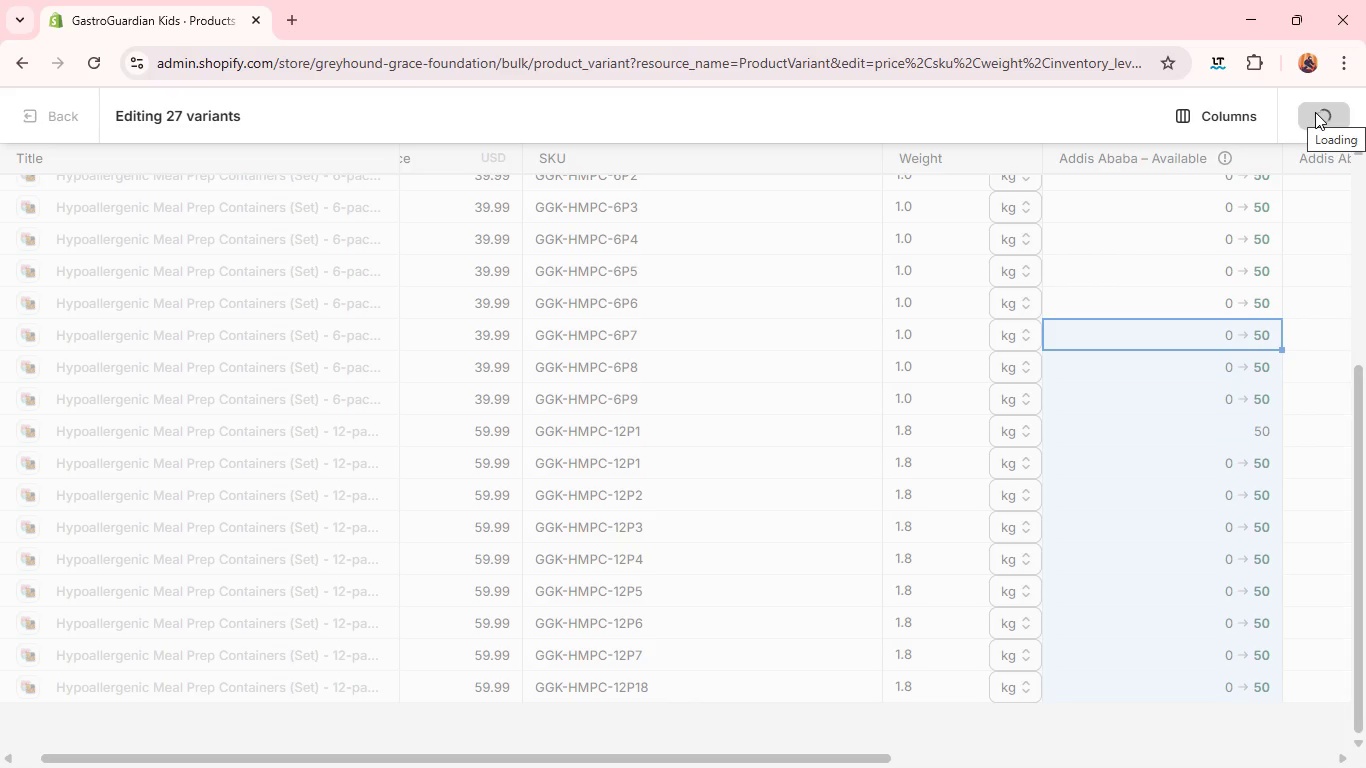 
left_click([676, 473])
 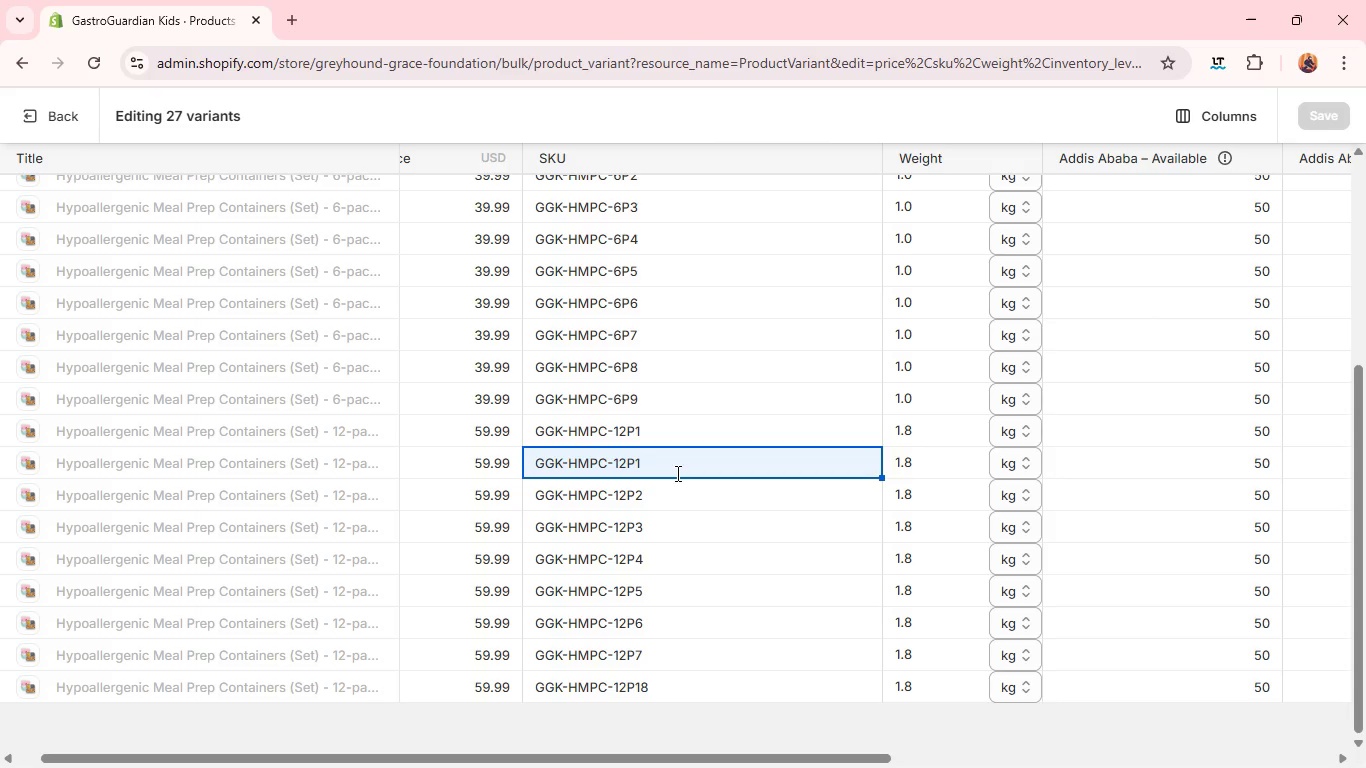 
left_click([676, 473])
 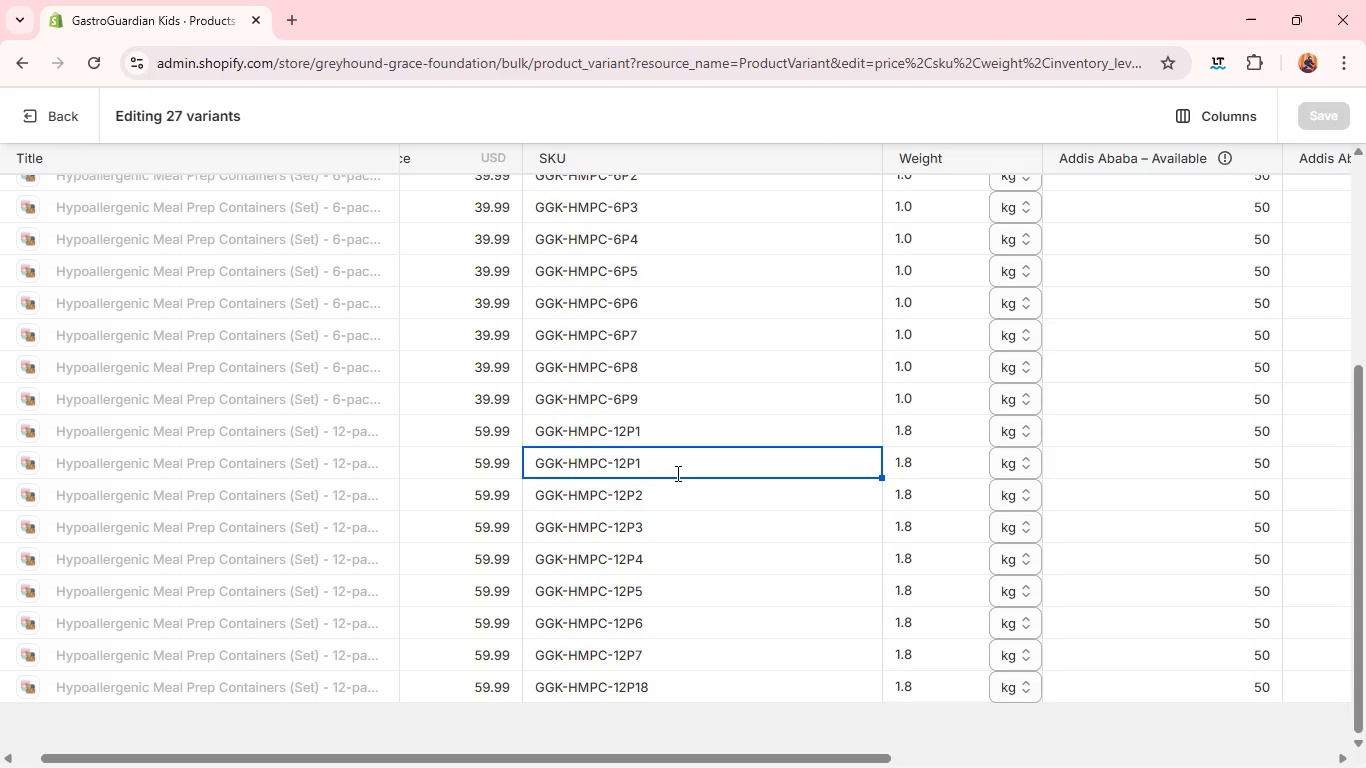 
key(Backspace)
 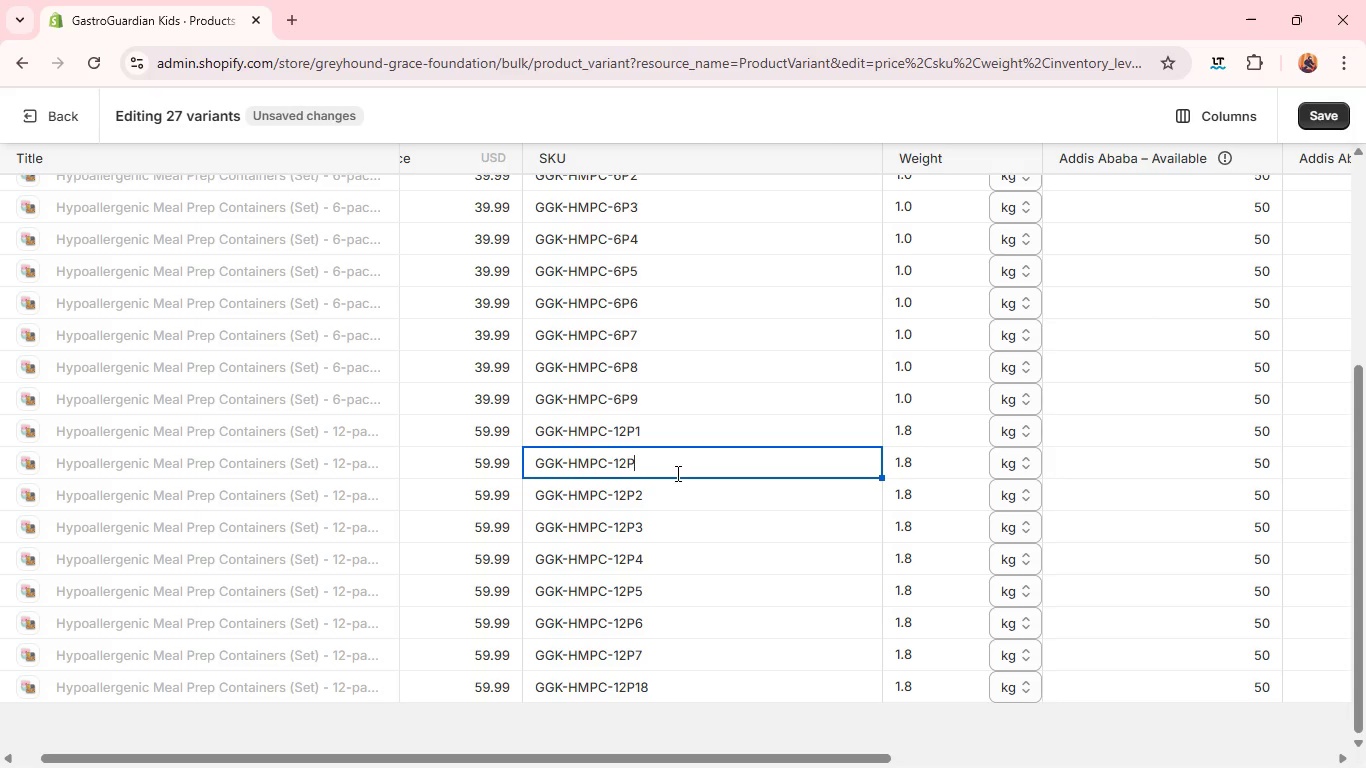 
key(2)
 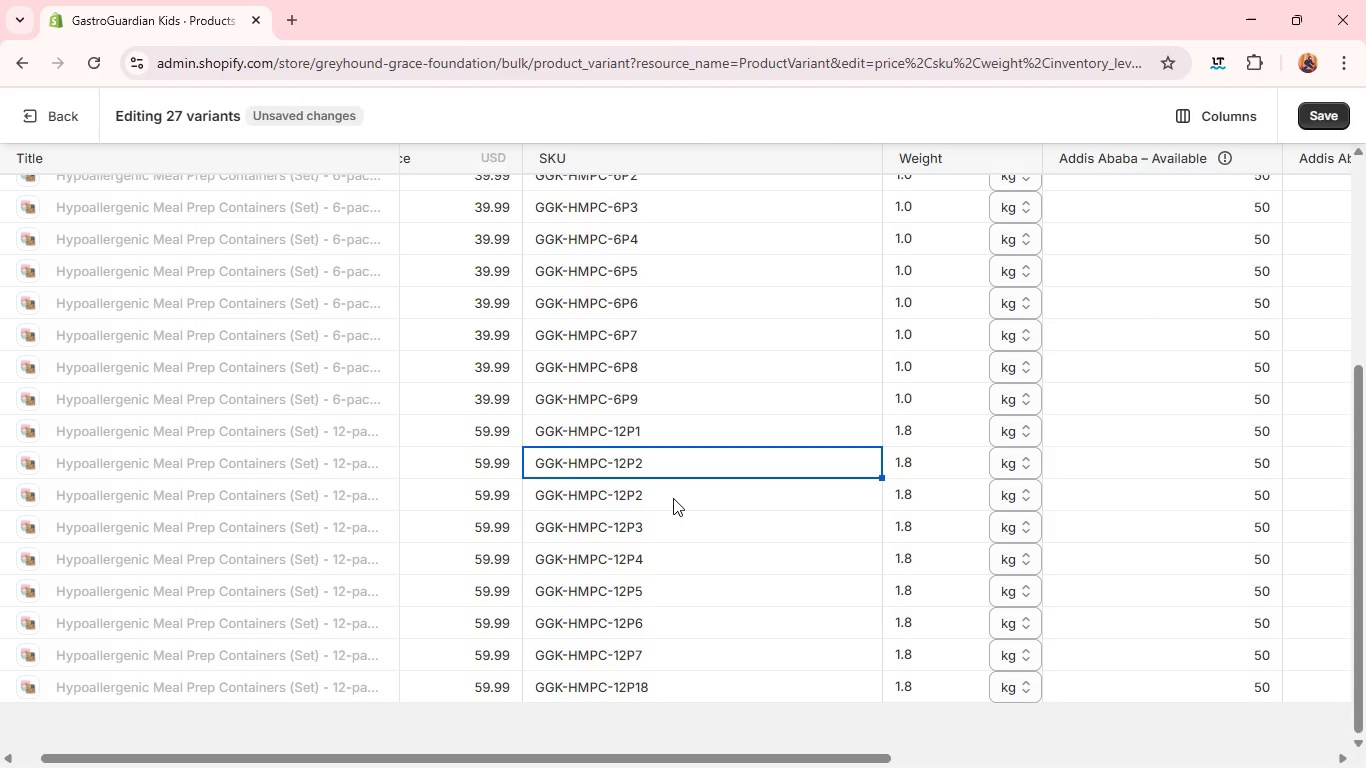 
left_click([673, 498])
 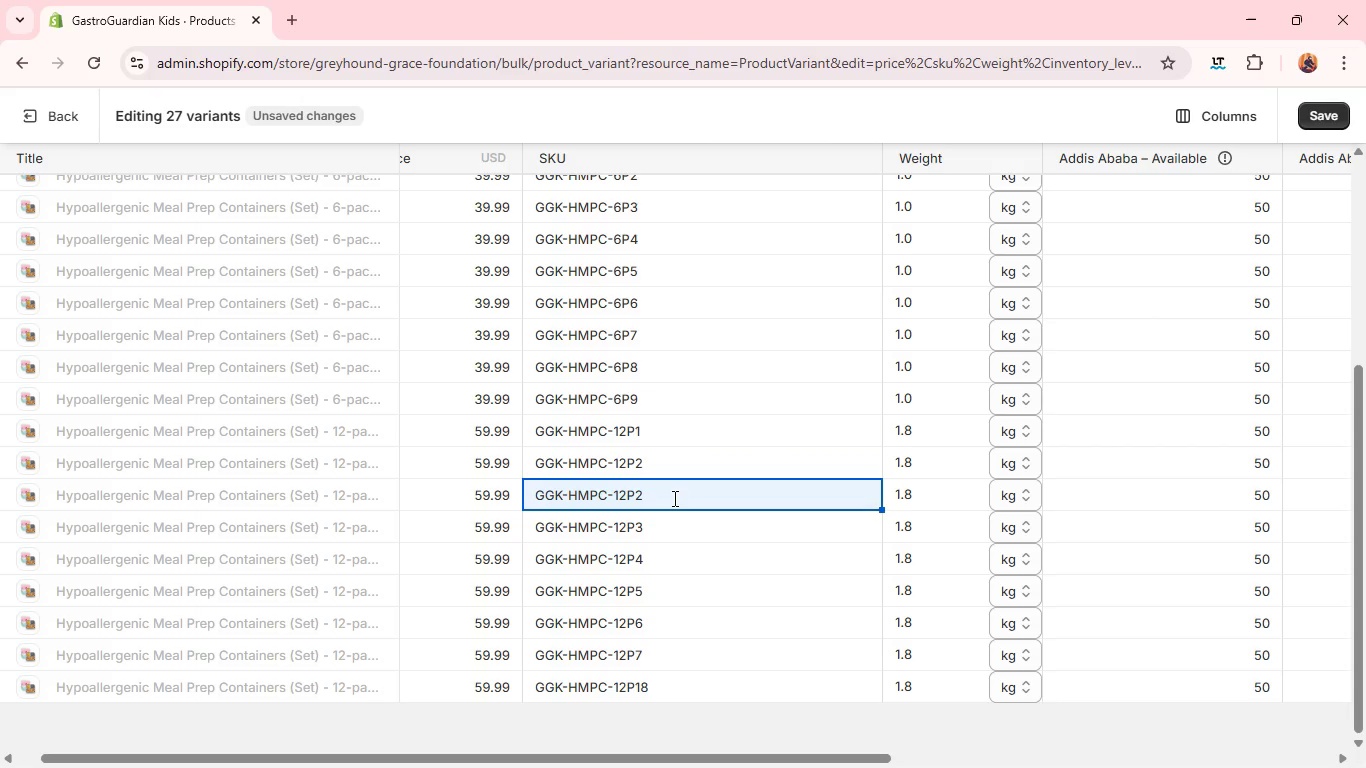 
left_click([673, 498])
 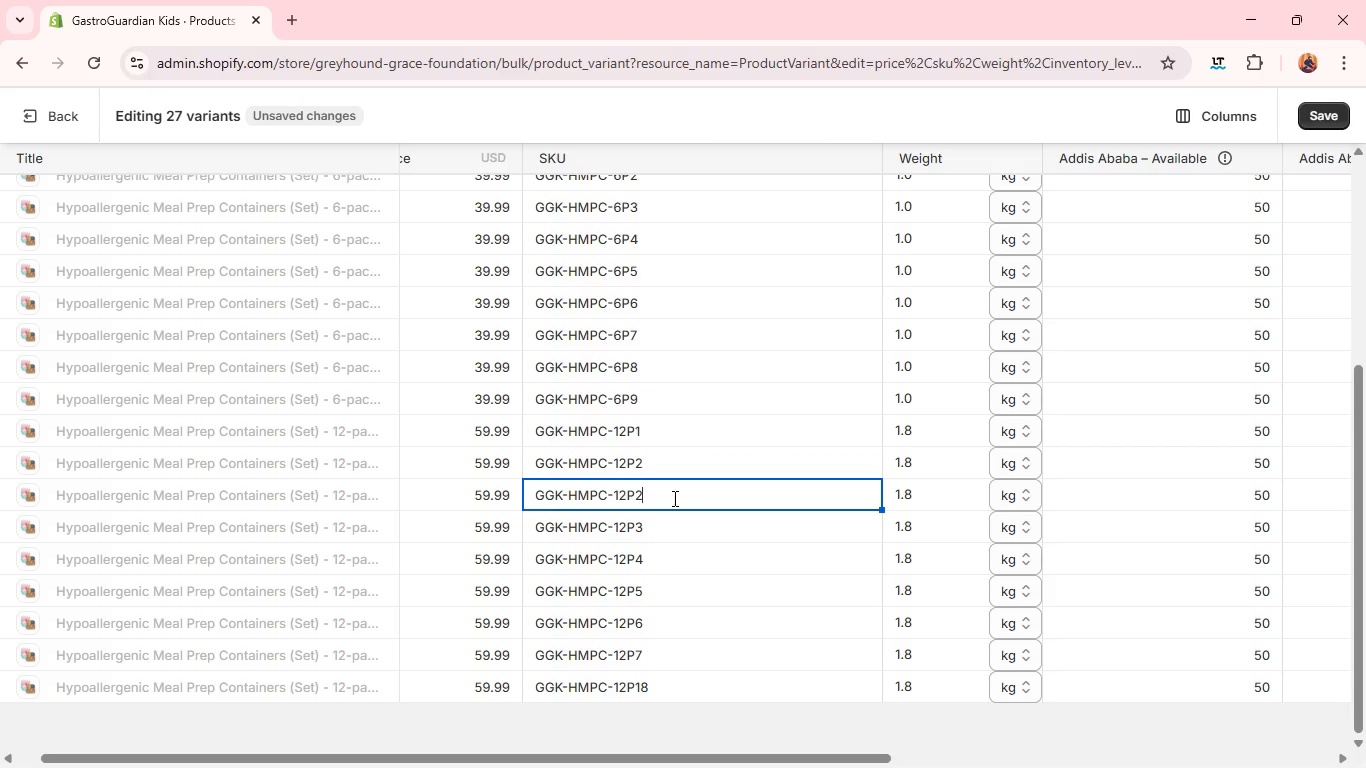 
key(Backspace)
 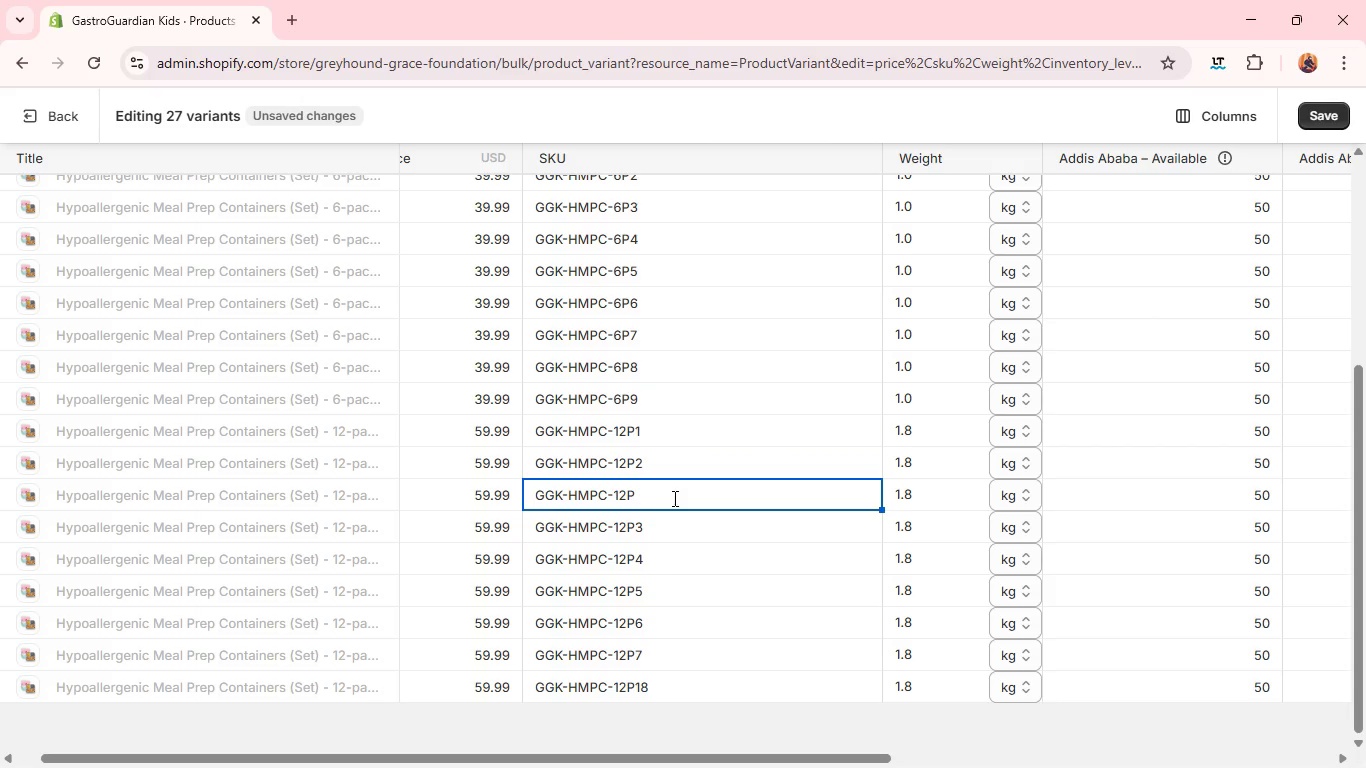 
key(3)
 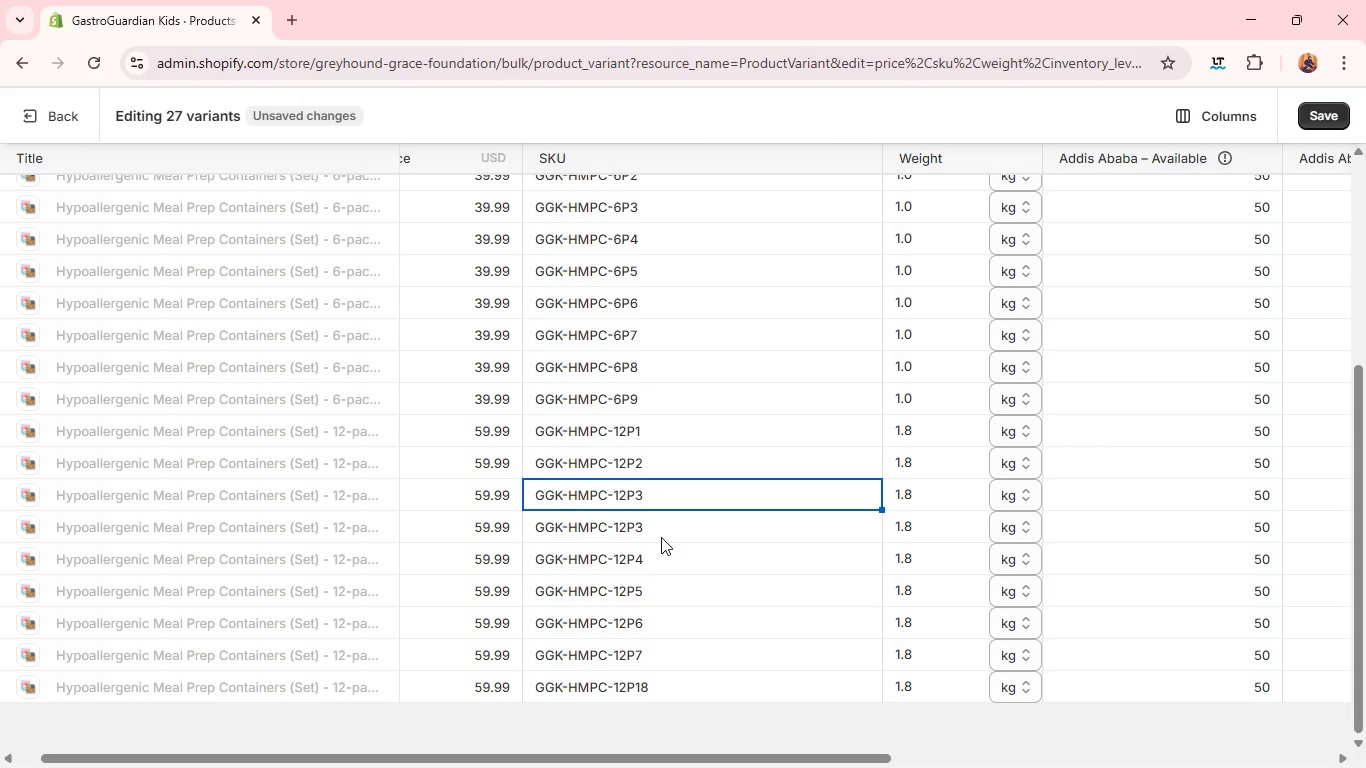 
left_click([661, 537])
 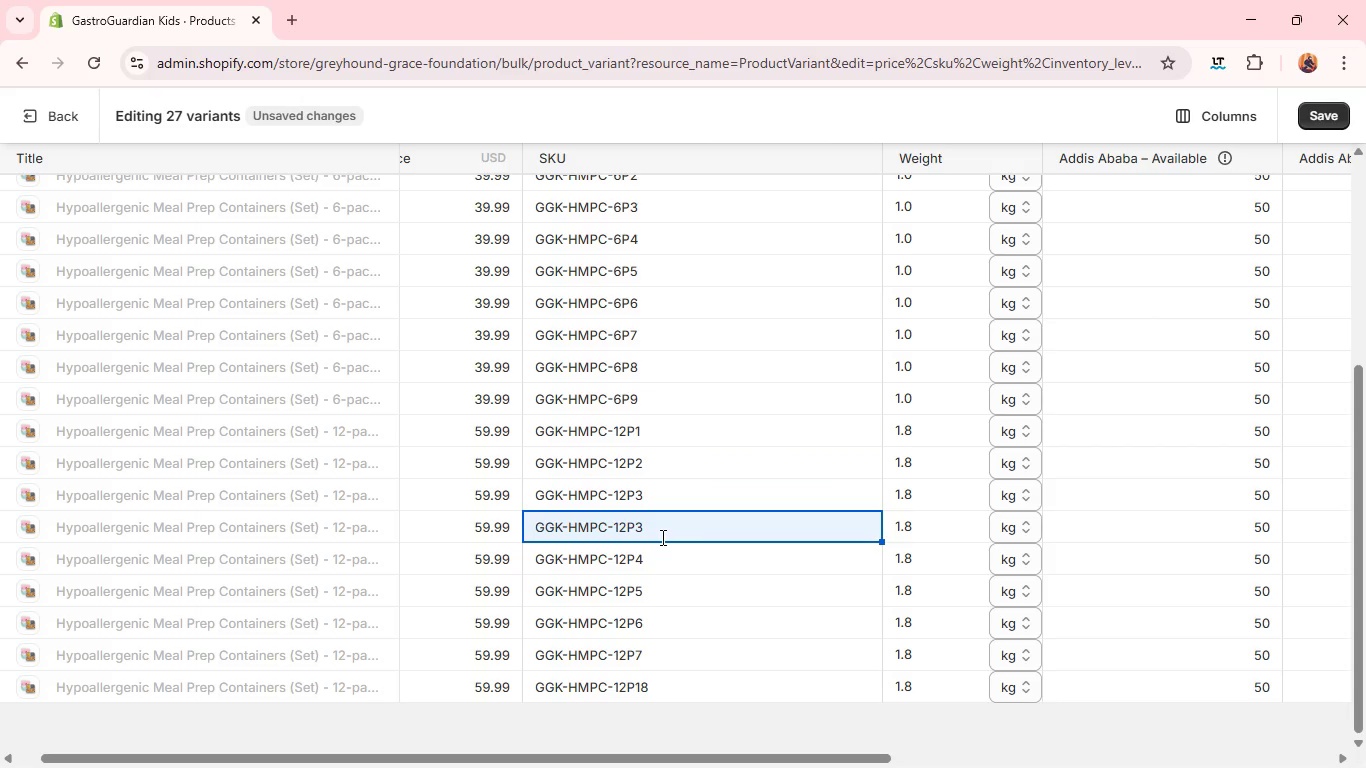 
left_click([661, 537])
 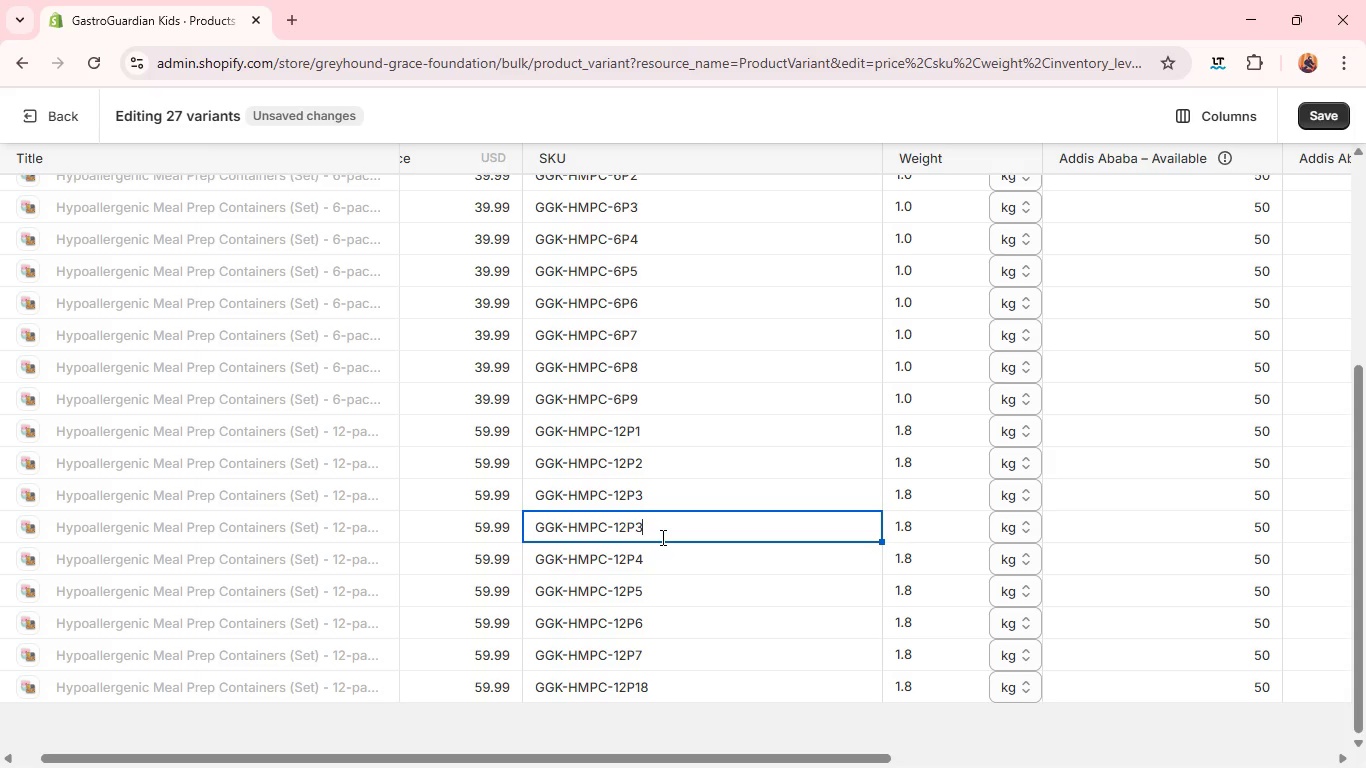 
key(Backspace)
 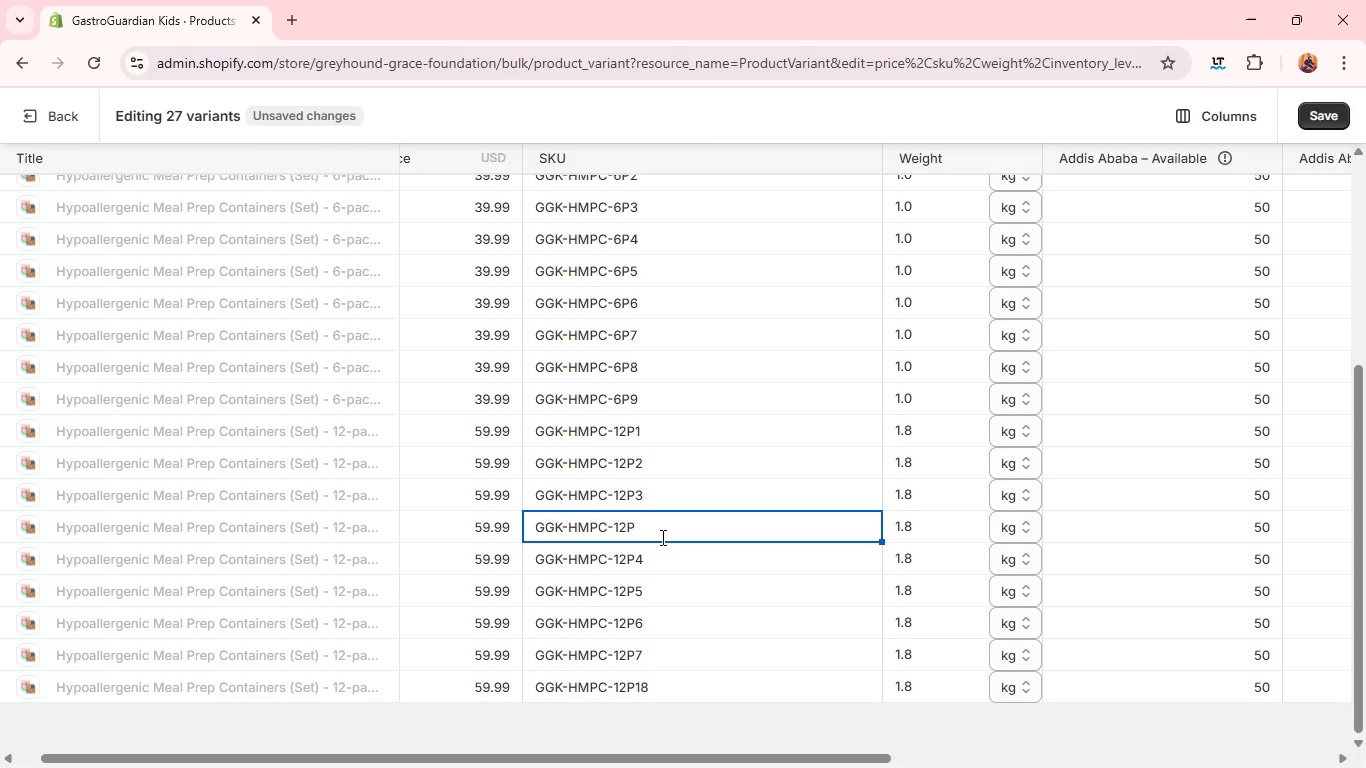 
key(4)
 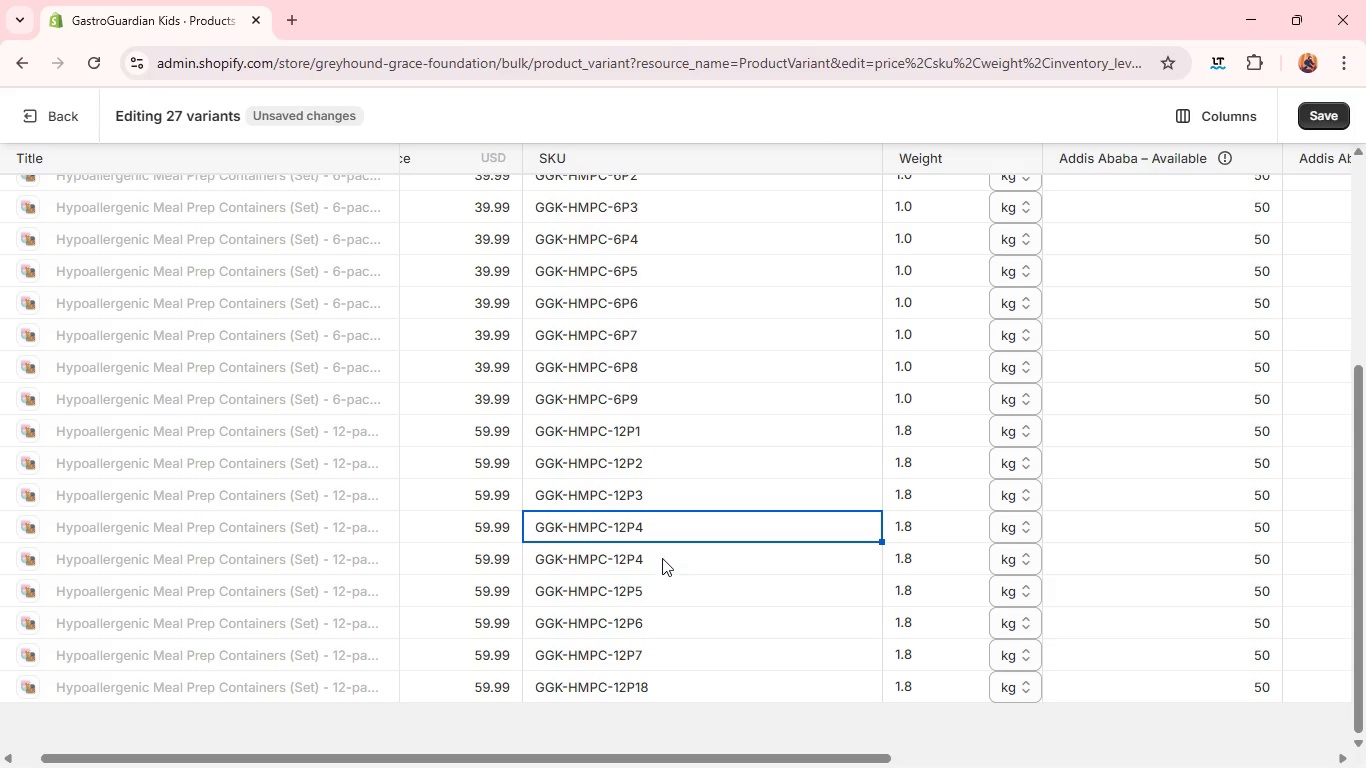 
left_click([662, 558])
 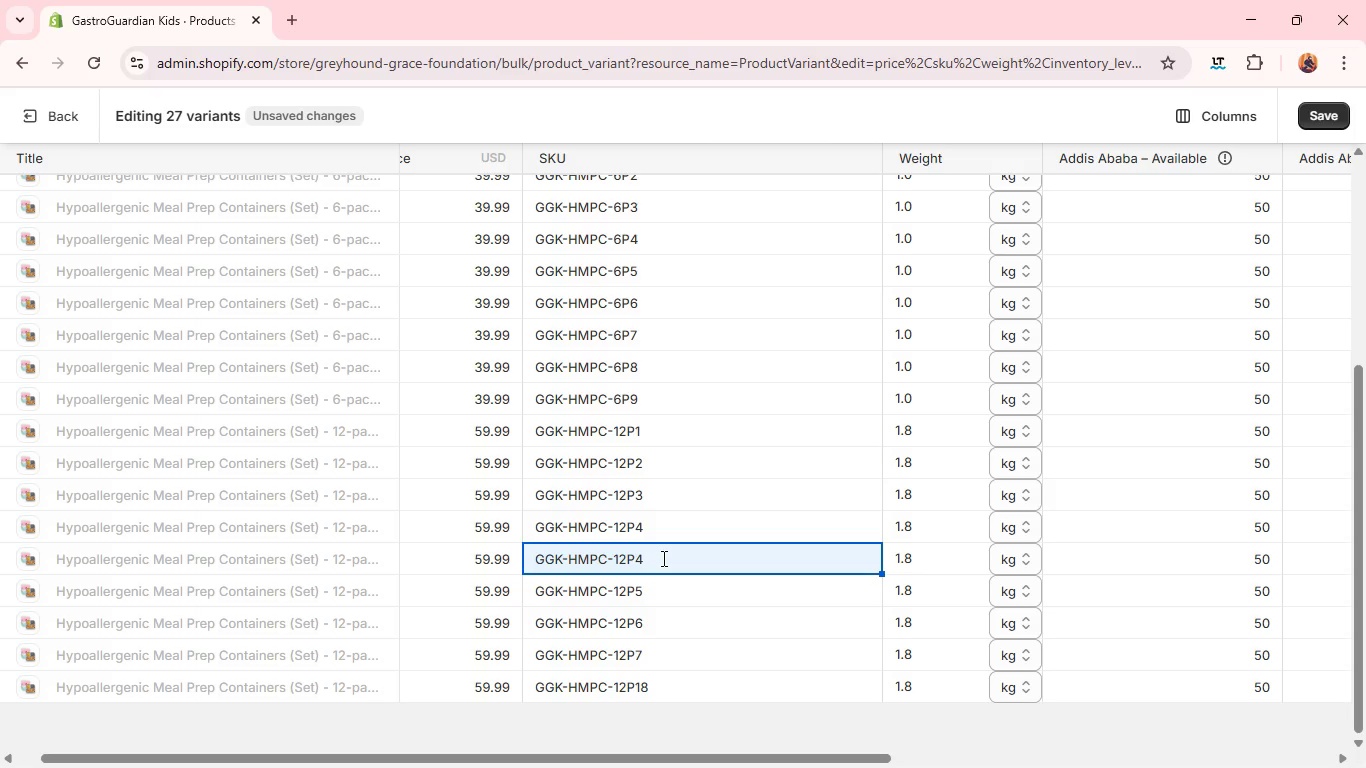 
left_click([662, 558])
 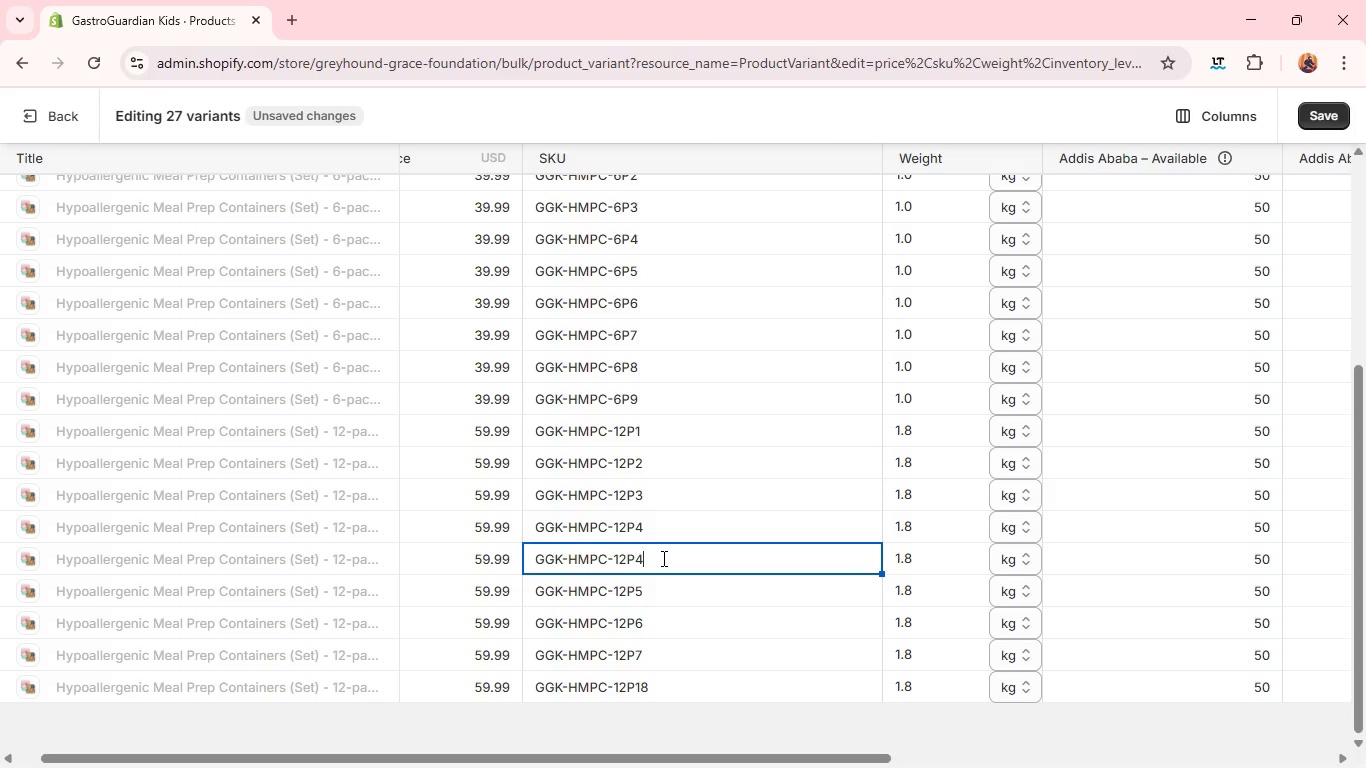 
key(Backspace)
 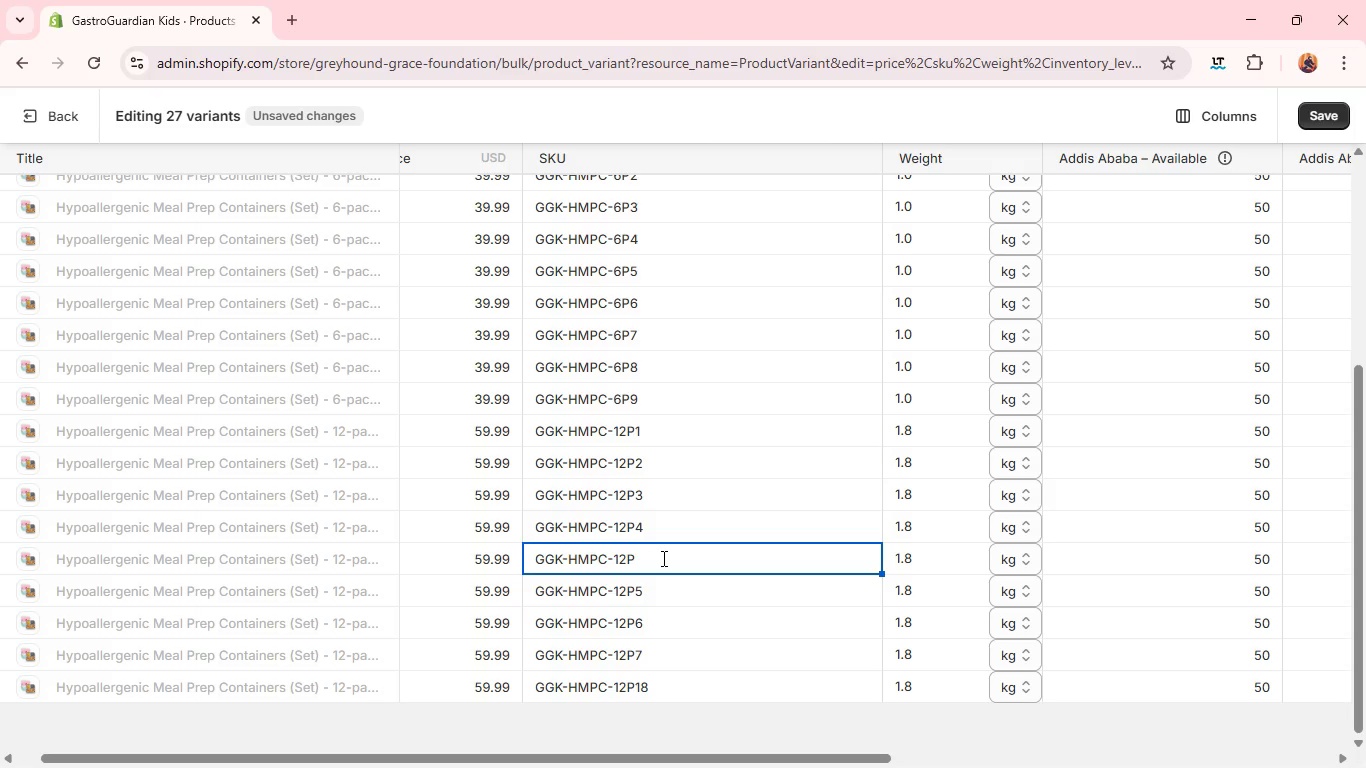 
key(5)
 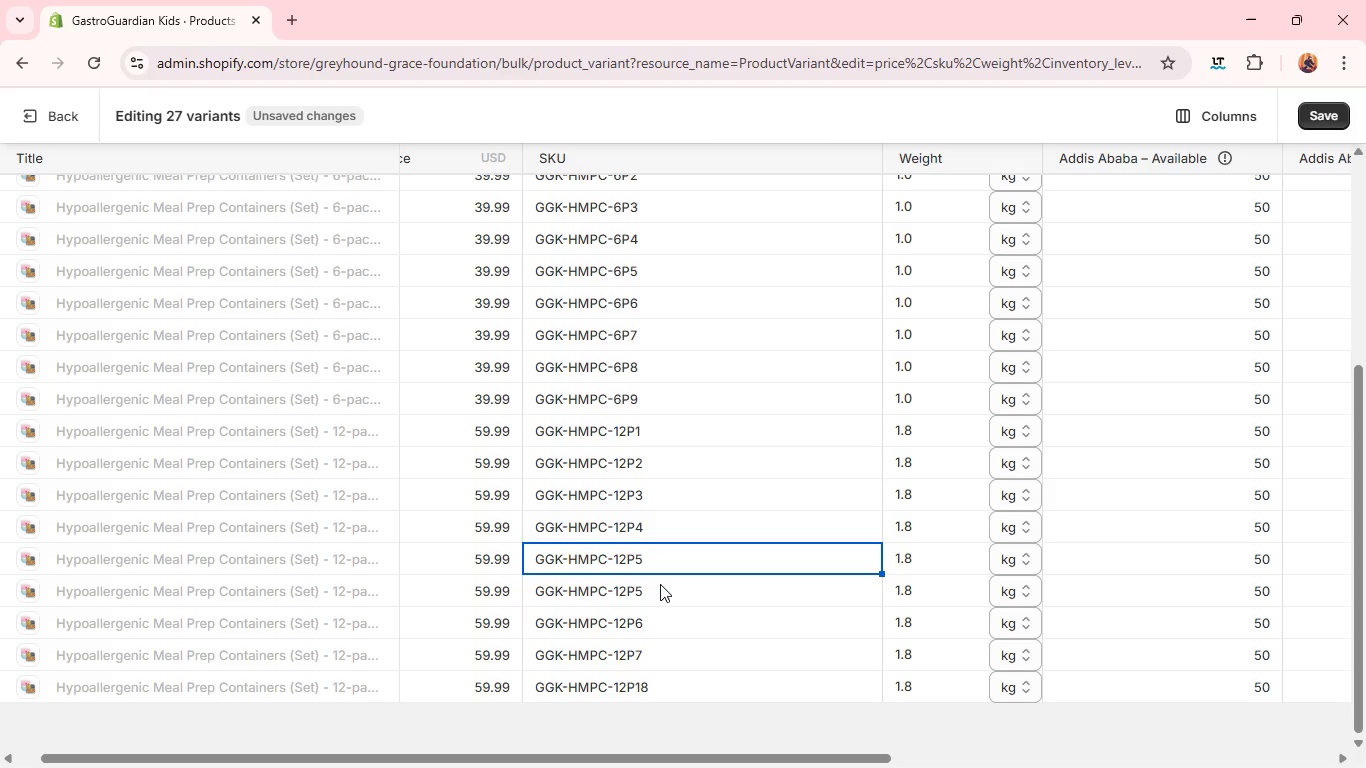 
left_click([660, 584])
 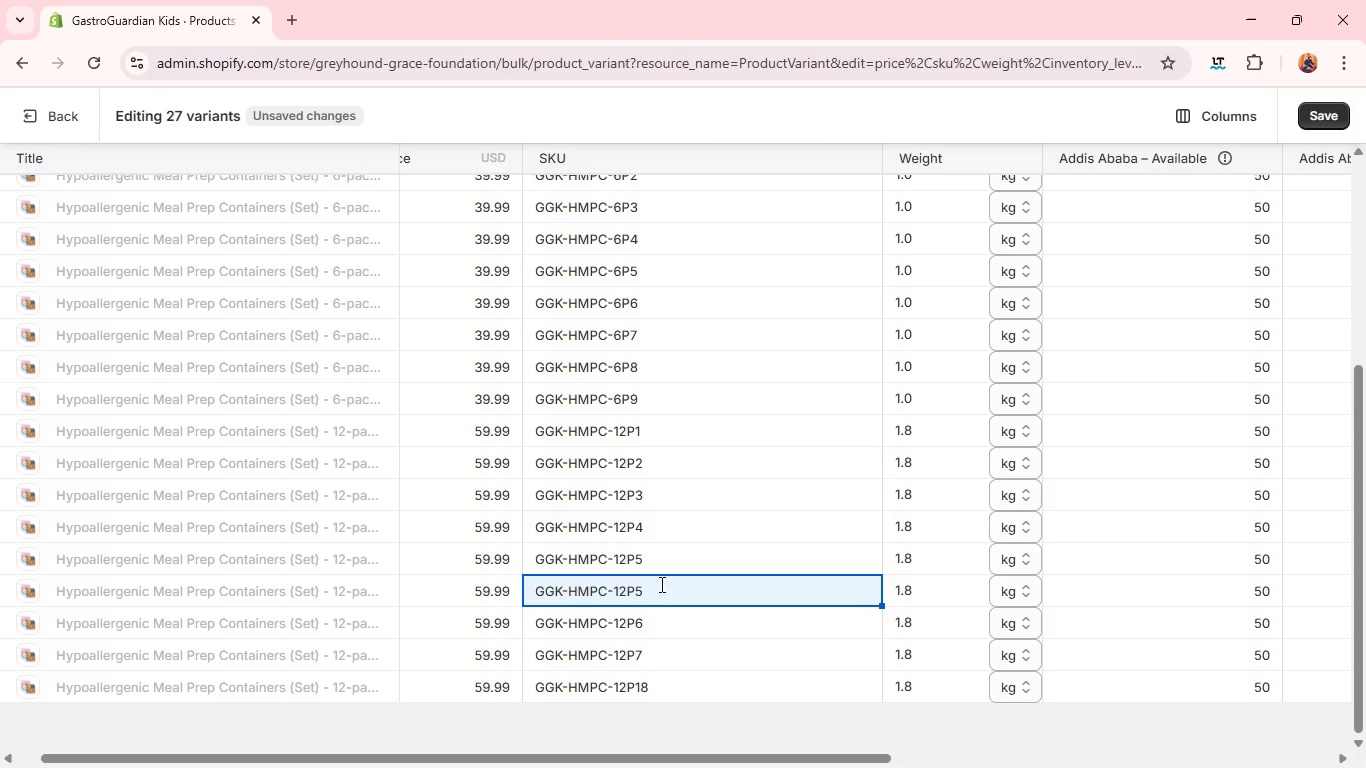 
left_click([660, 584])
 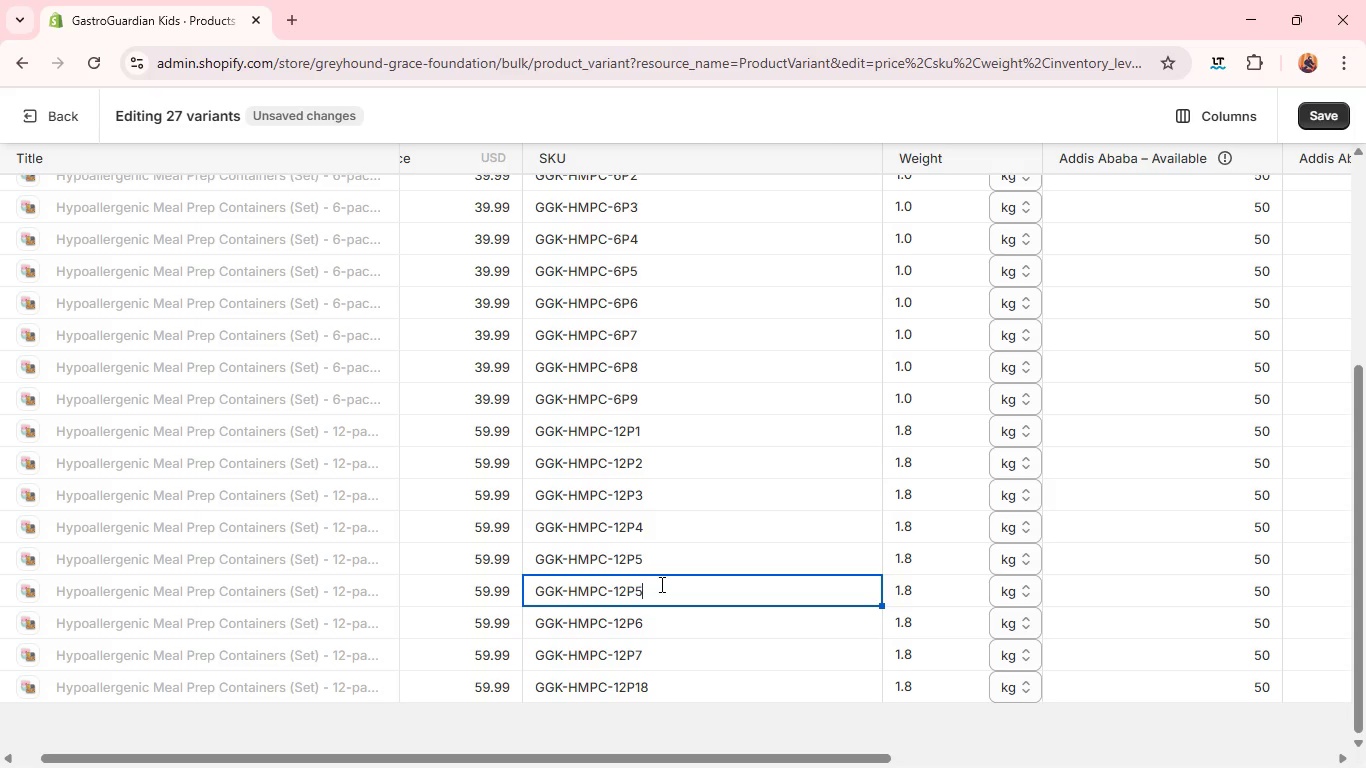 
key(Backspace)
 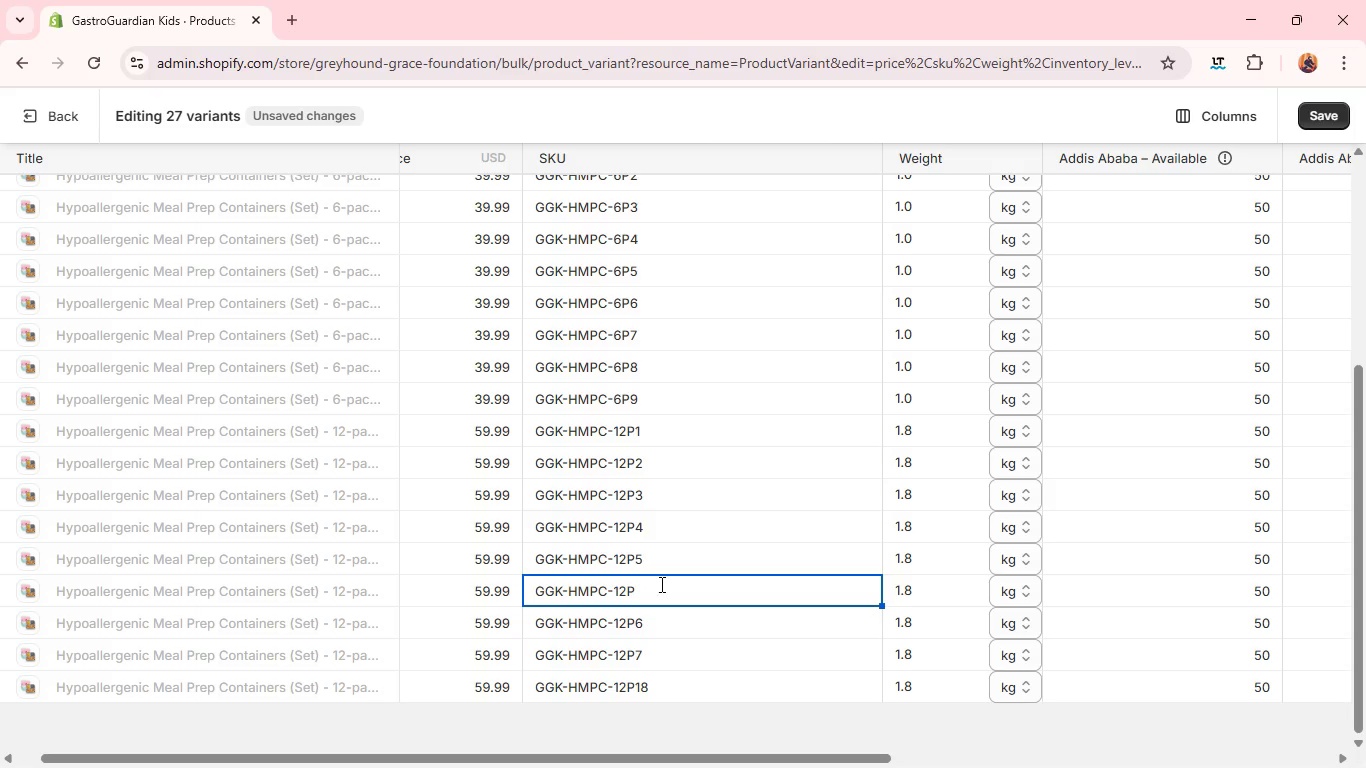 
key(6)
 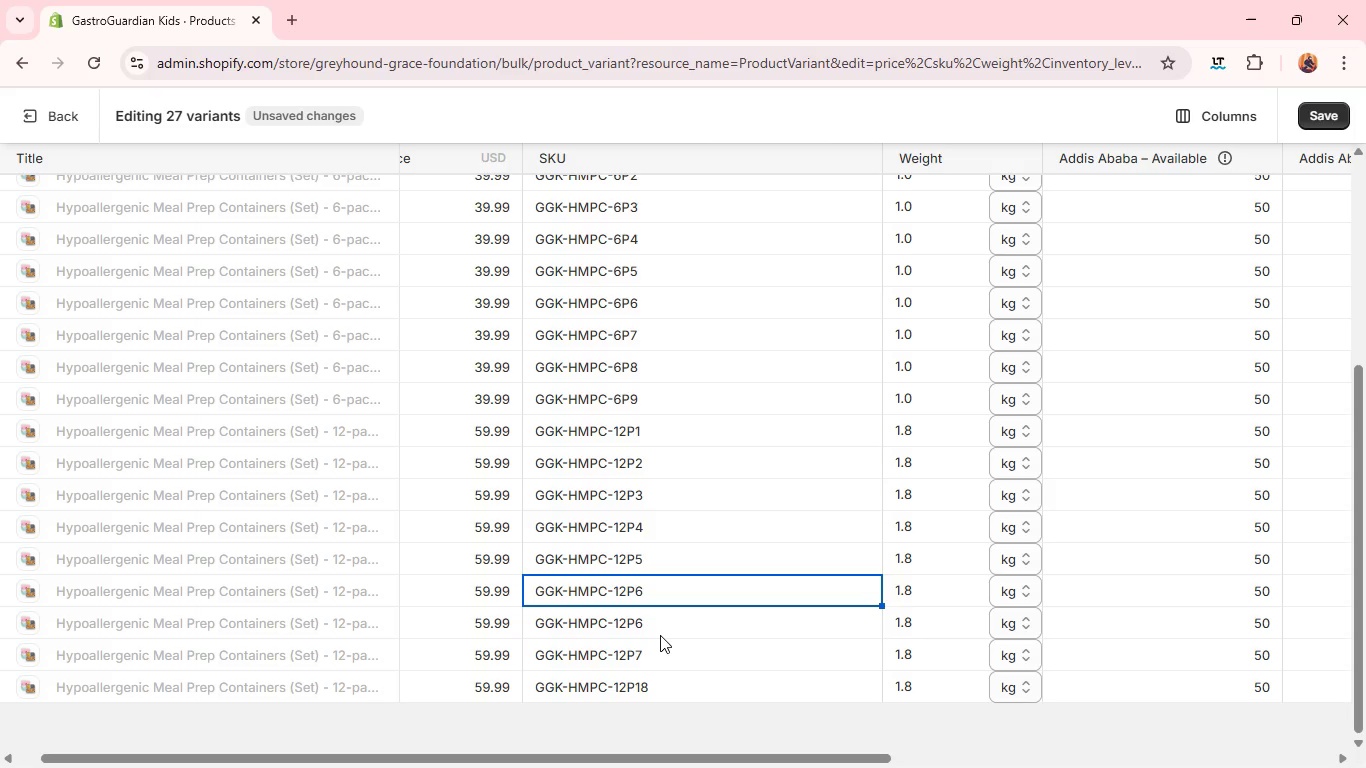 
left_click([660, 635])
 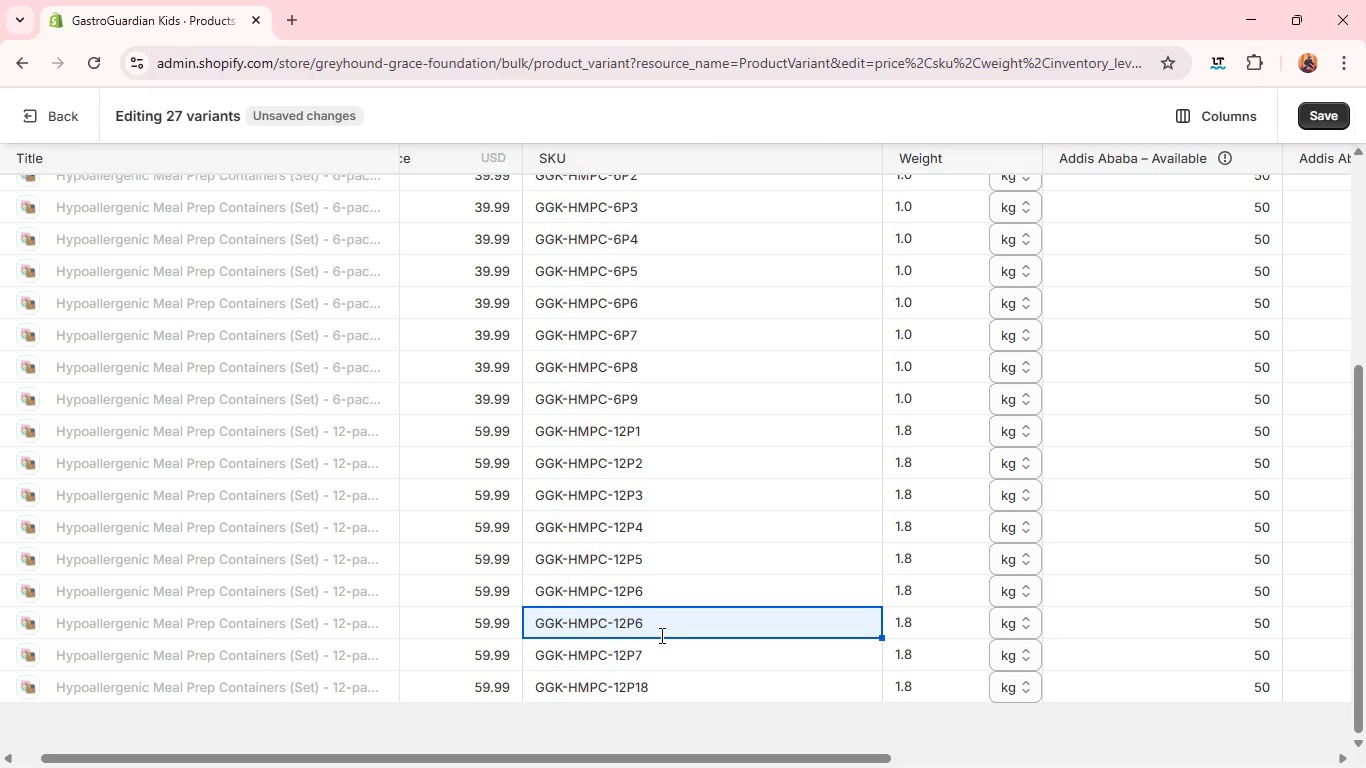 
left_click([660, 635])
 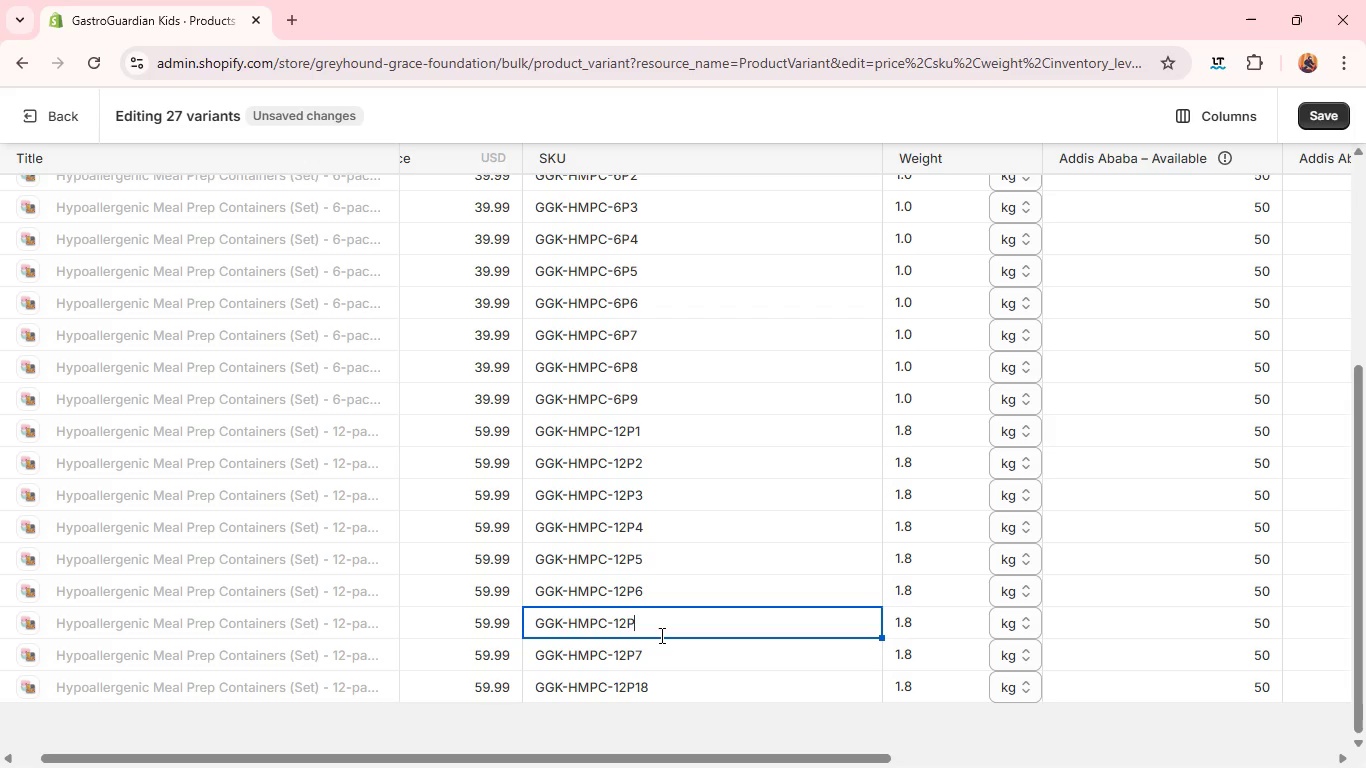 
key(Backspace)
 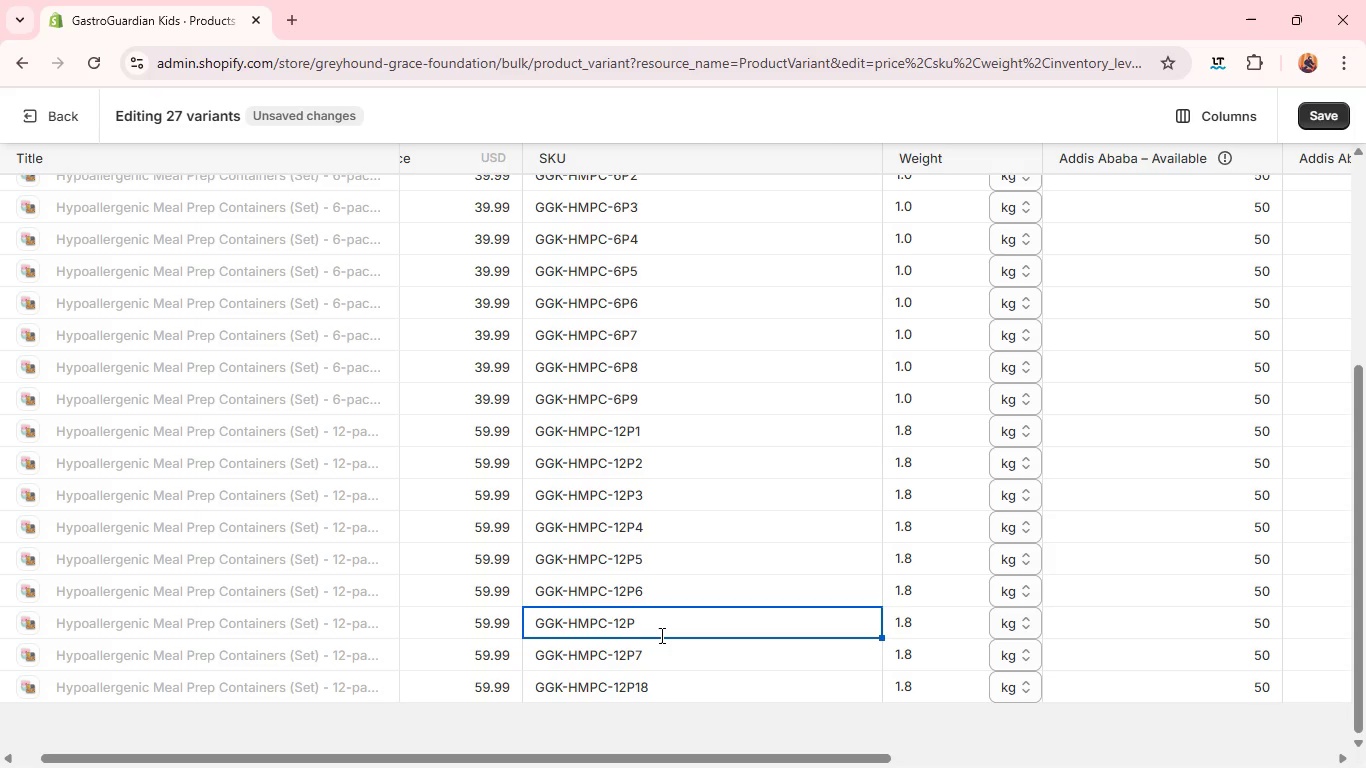 
key(7)
 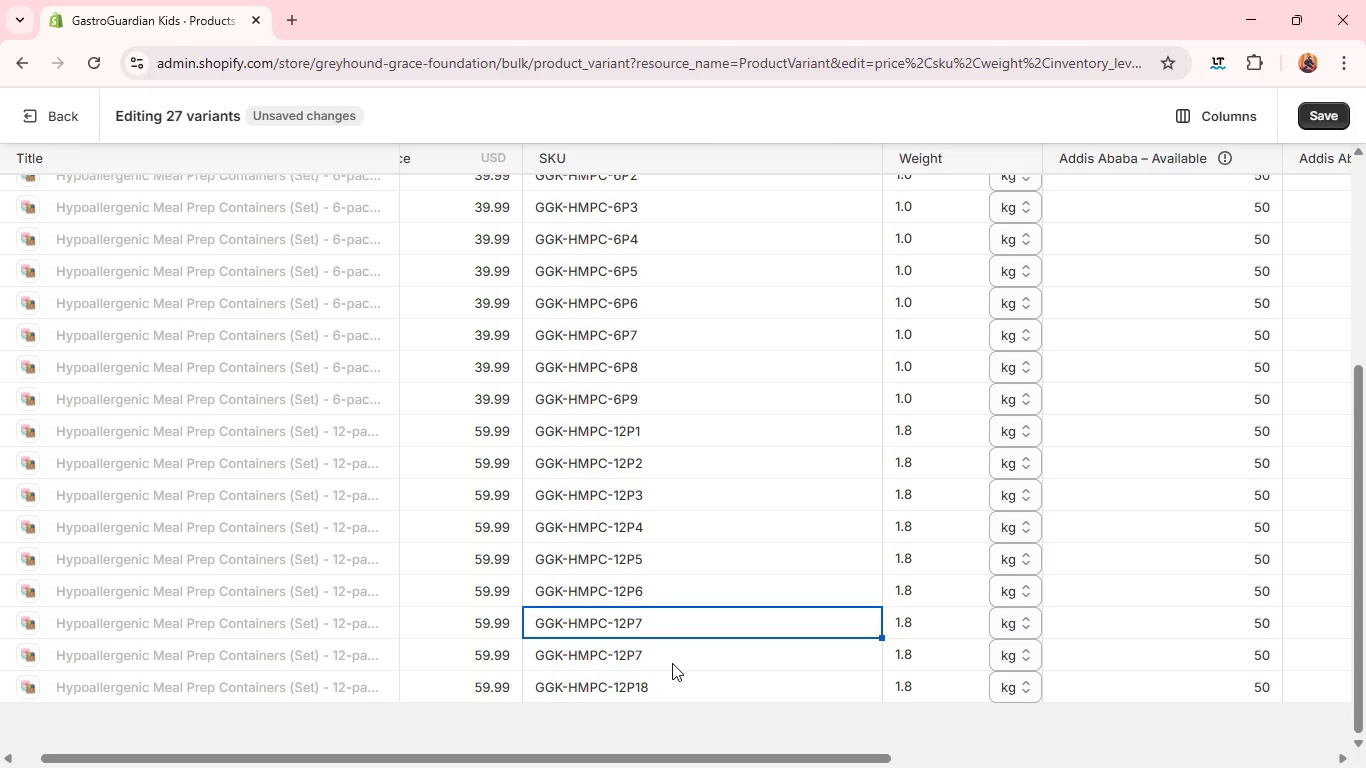 
left_click([672, 663])
 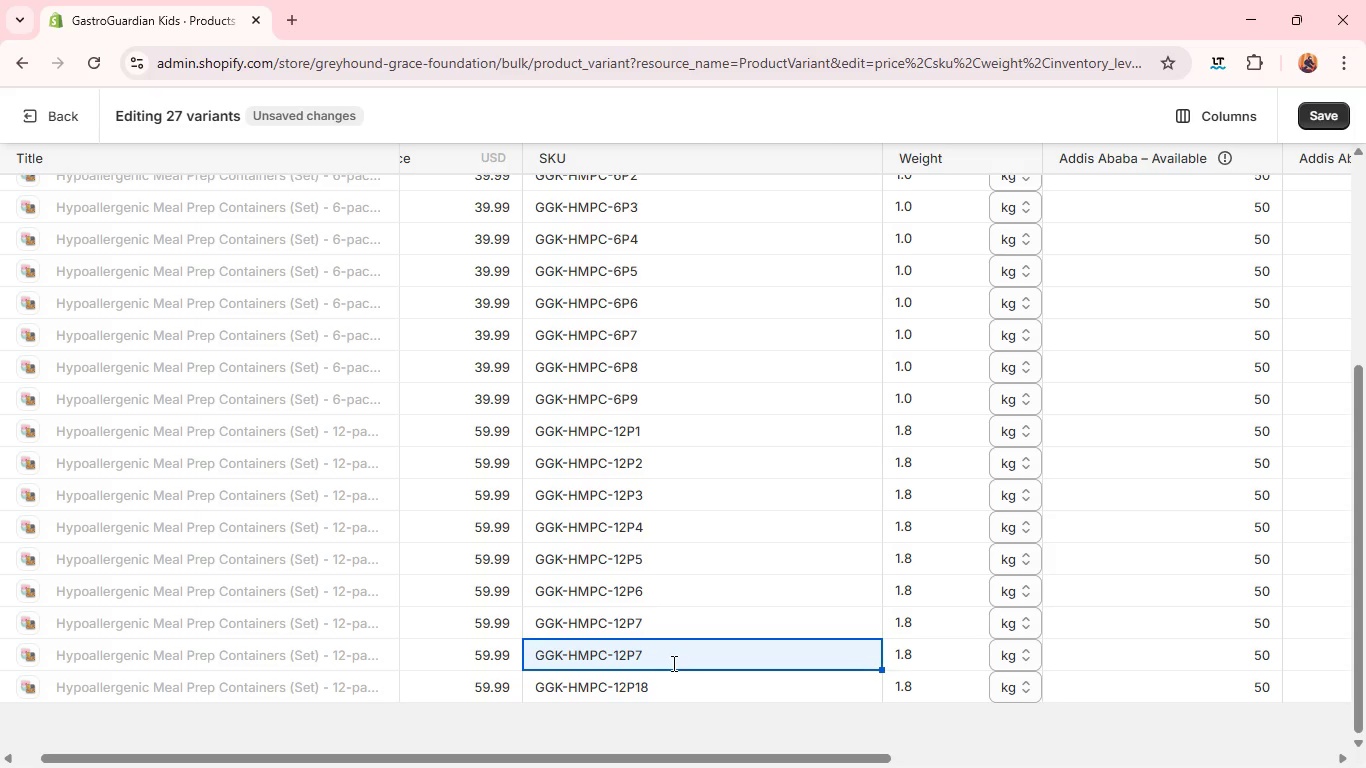 
left_click([672, 663])
 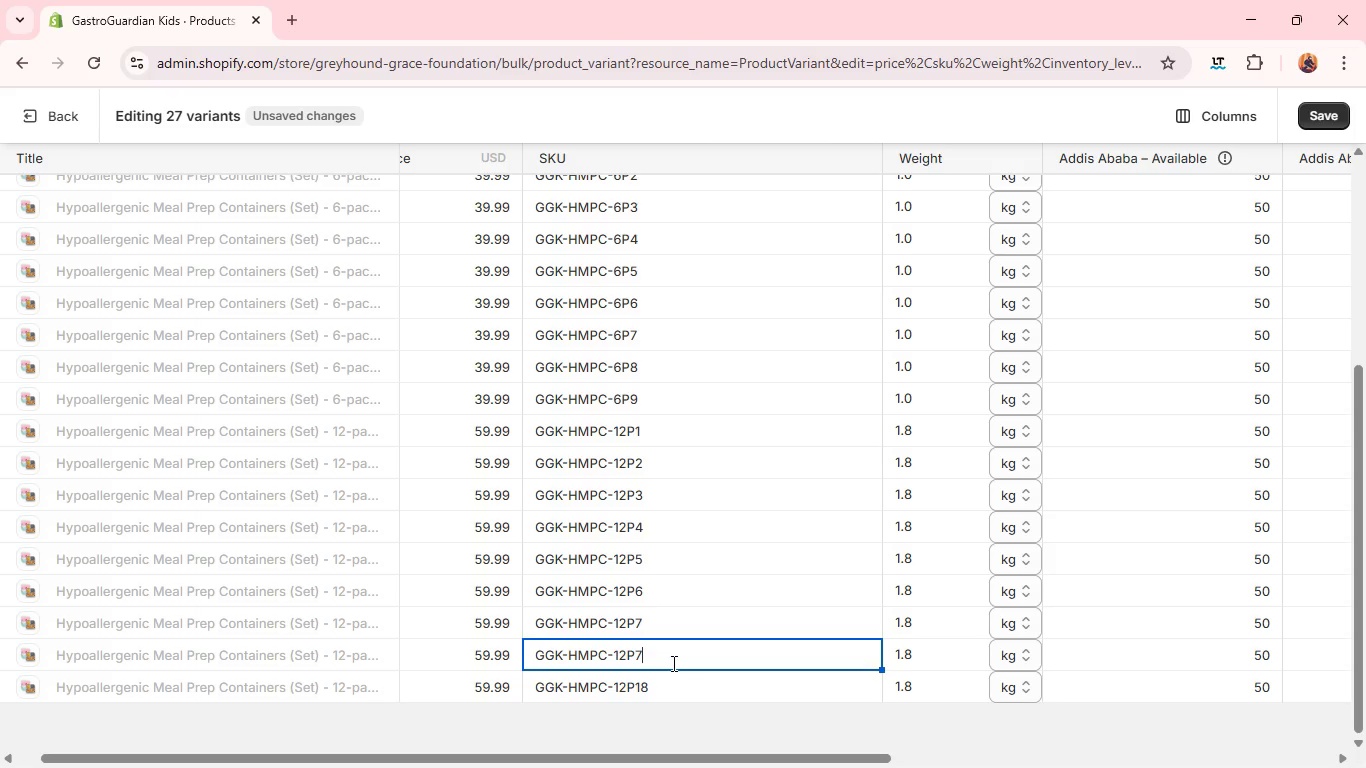 
key(Backspace)
 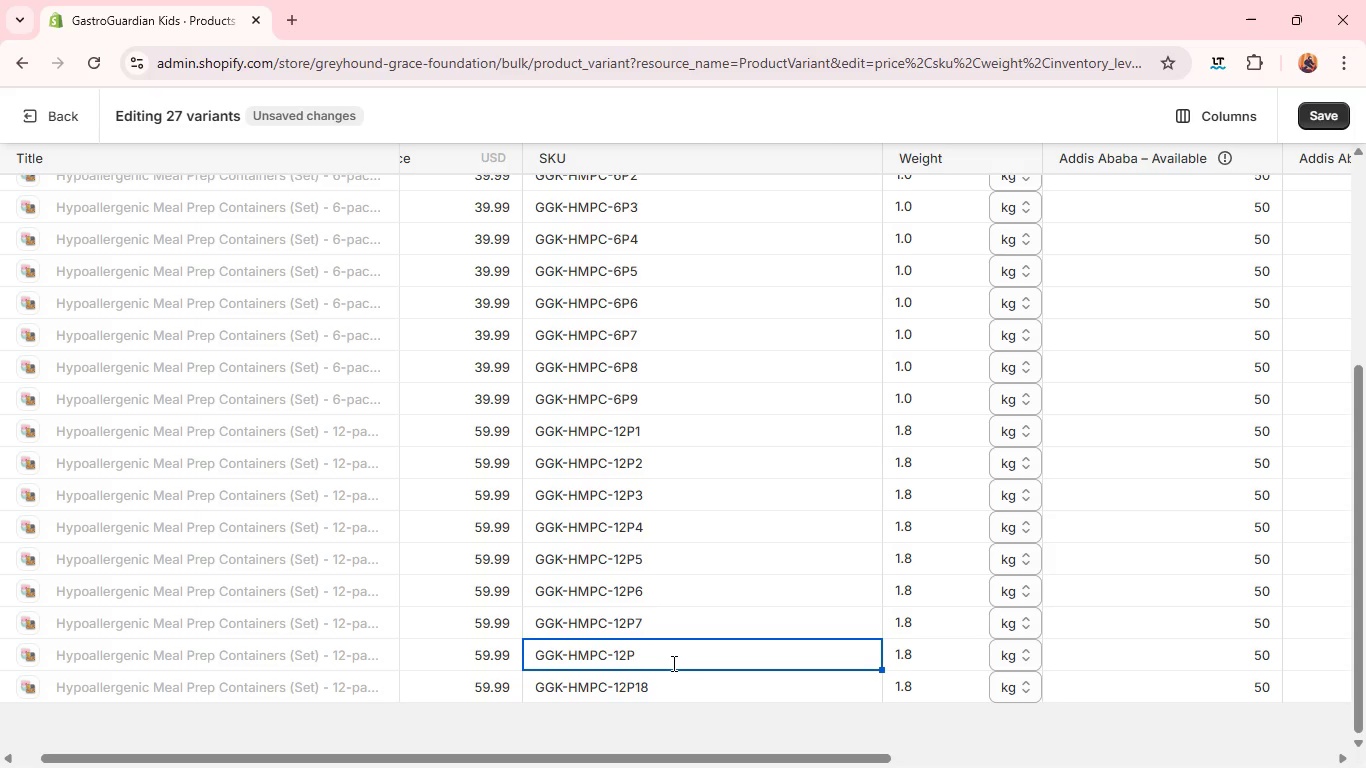 
key(8)
 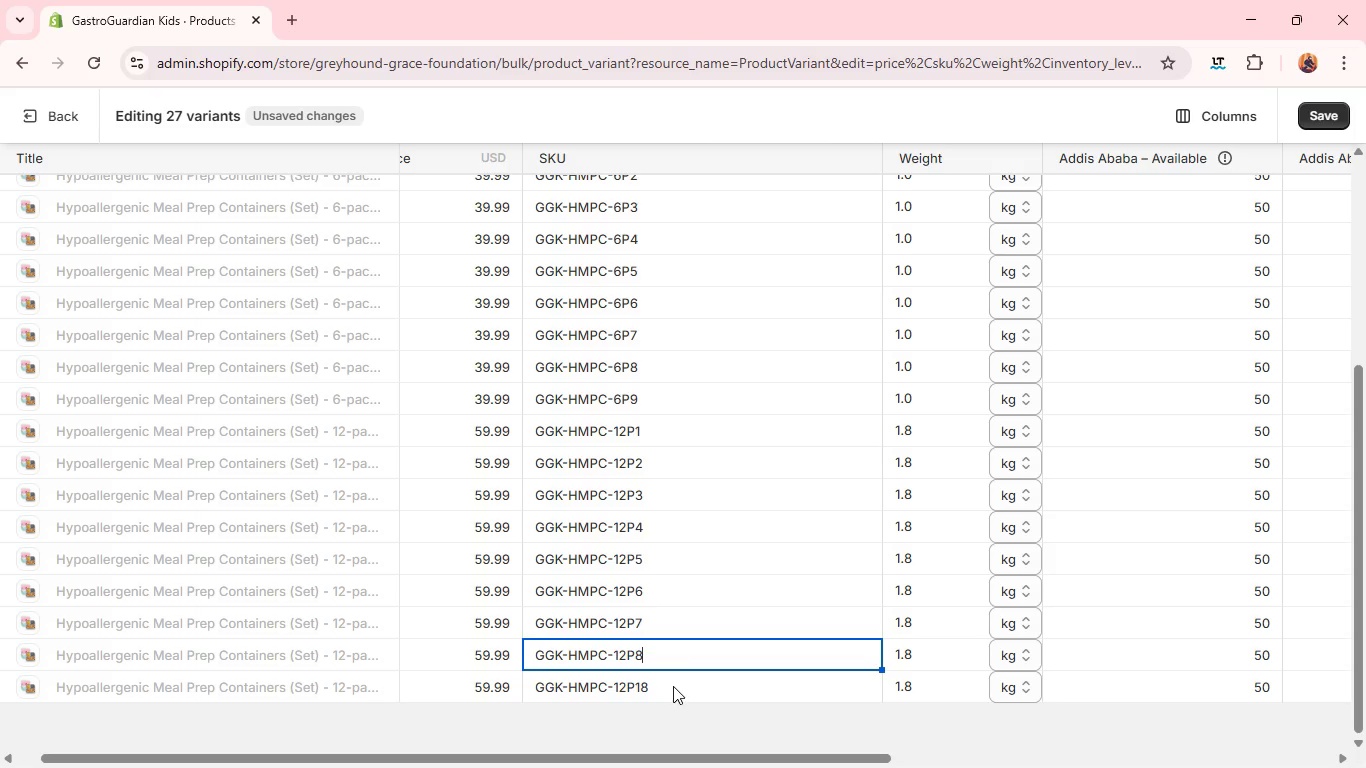 
left_click([675, 681])
 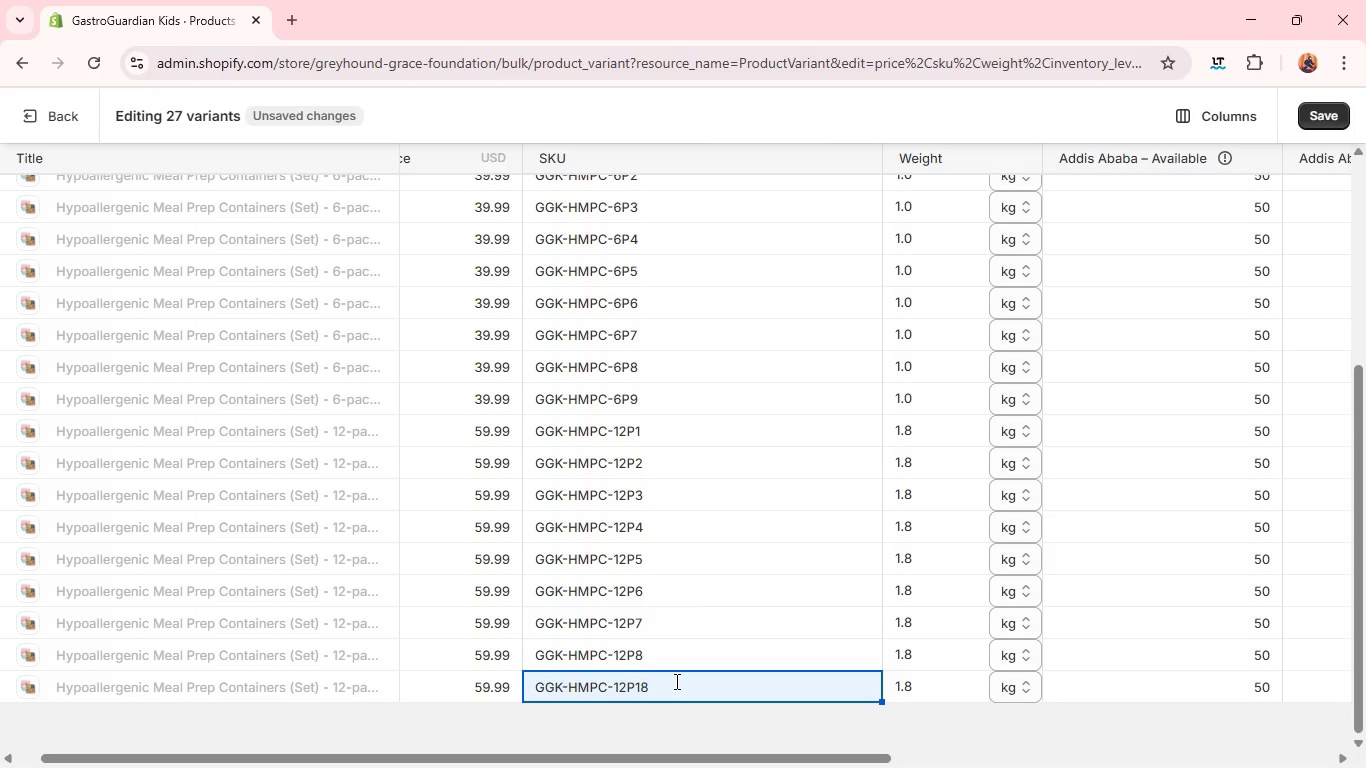 
left_click([675, 681])
 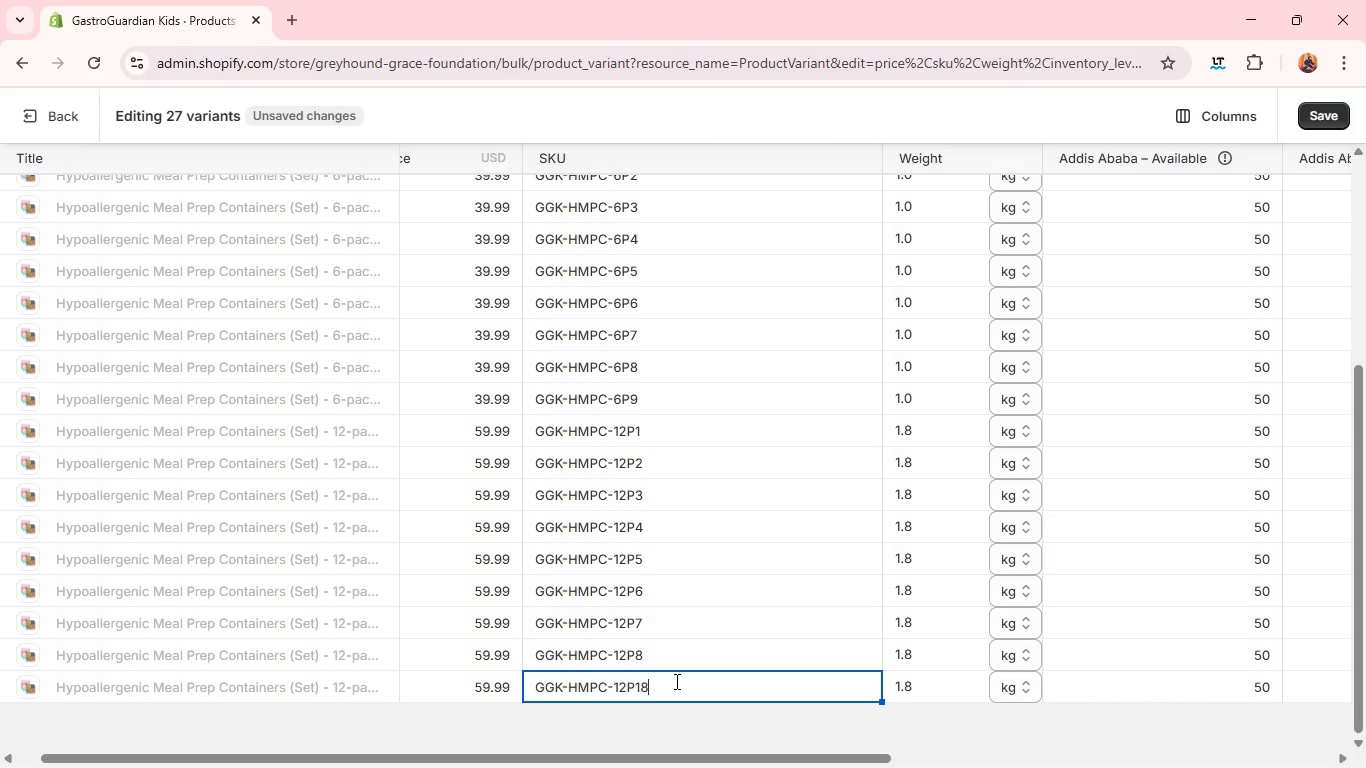 
key(Backspace)
 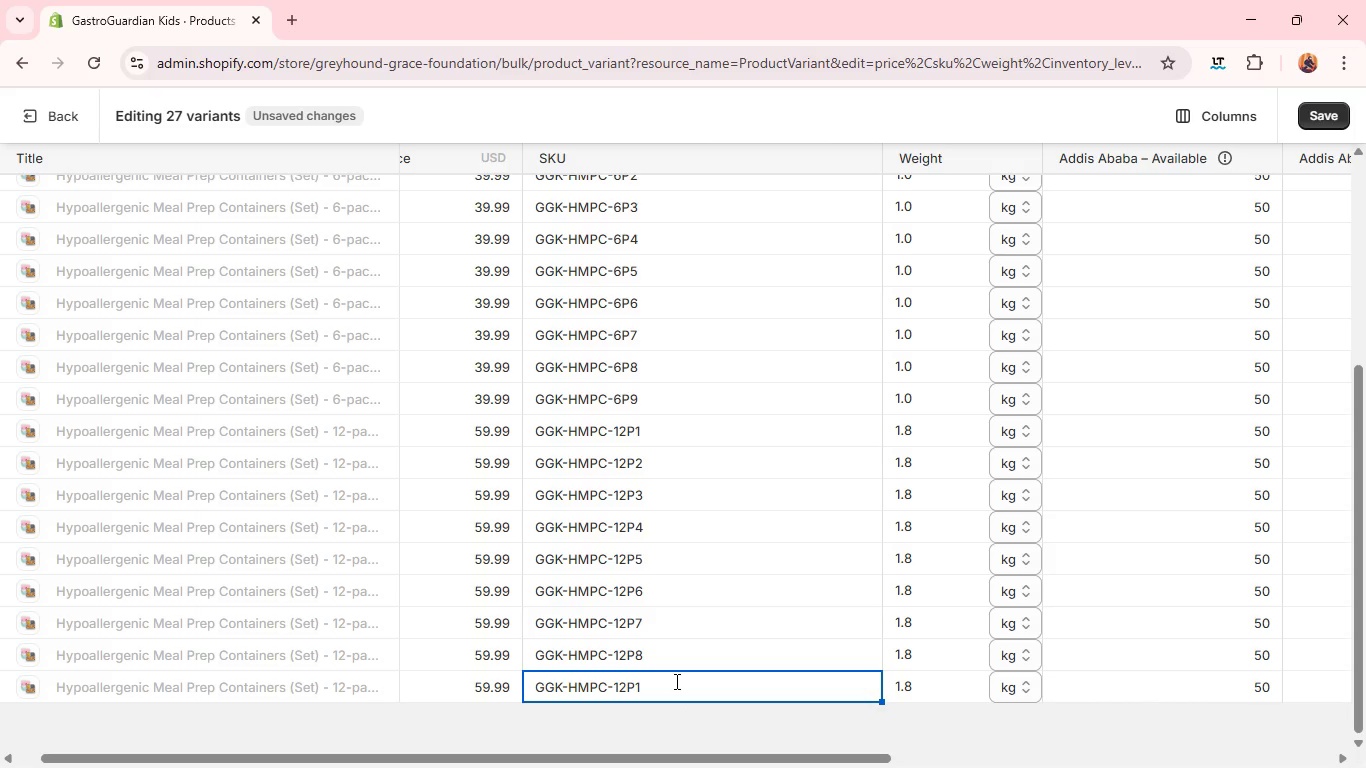 
key(9)
 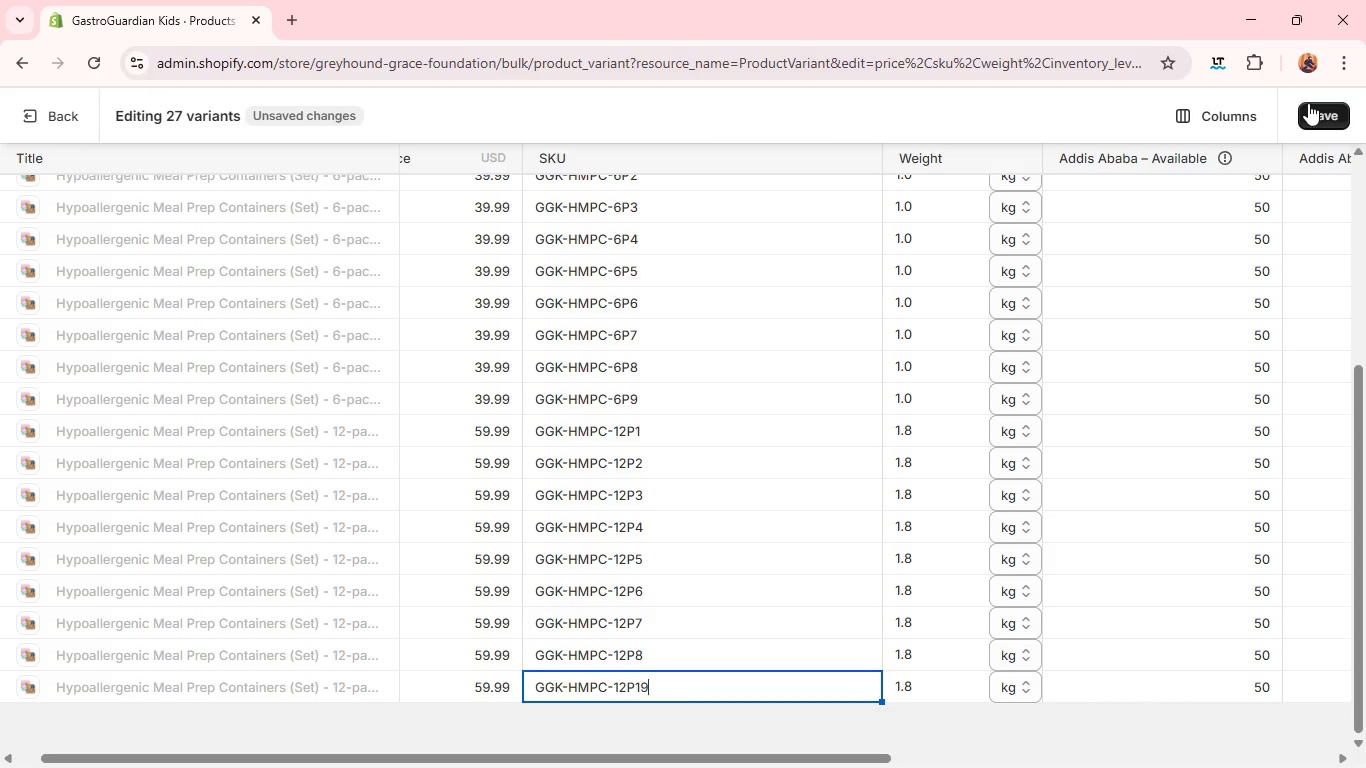 
left_click([1311, 106])
 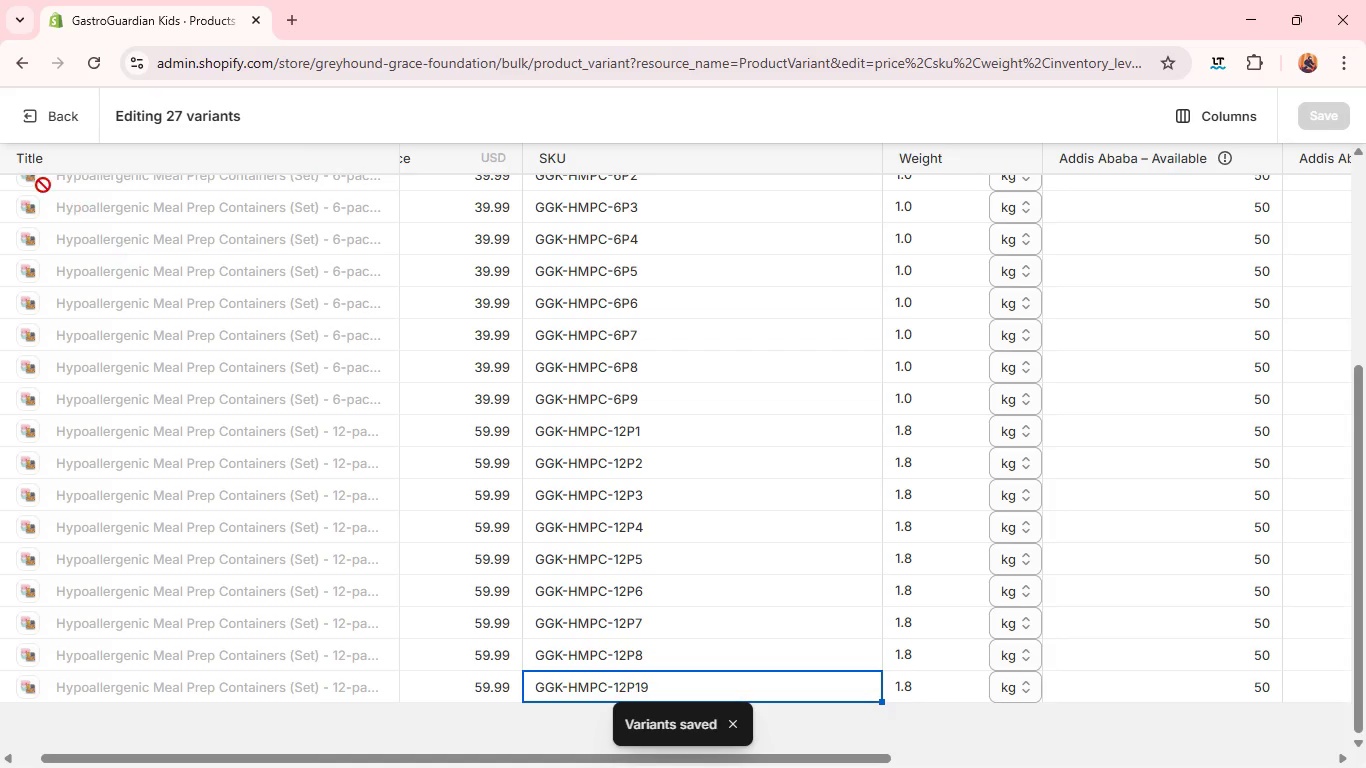 
left_click([45, 115])
 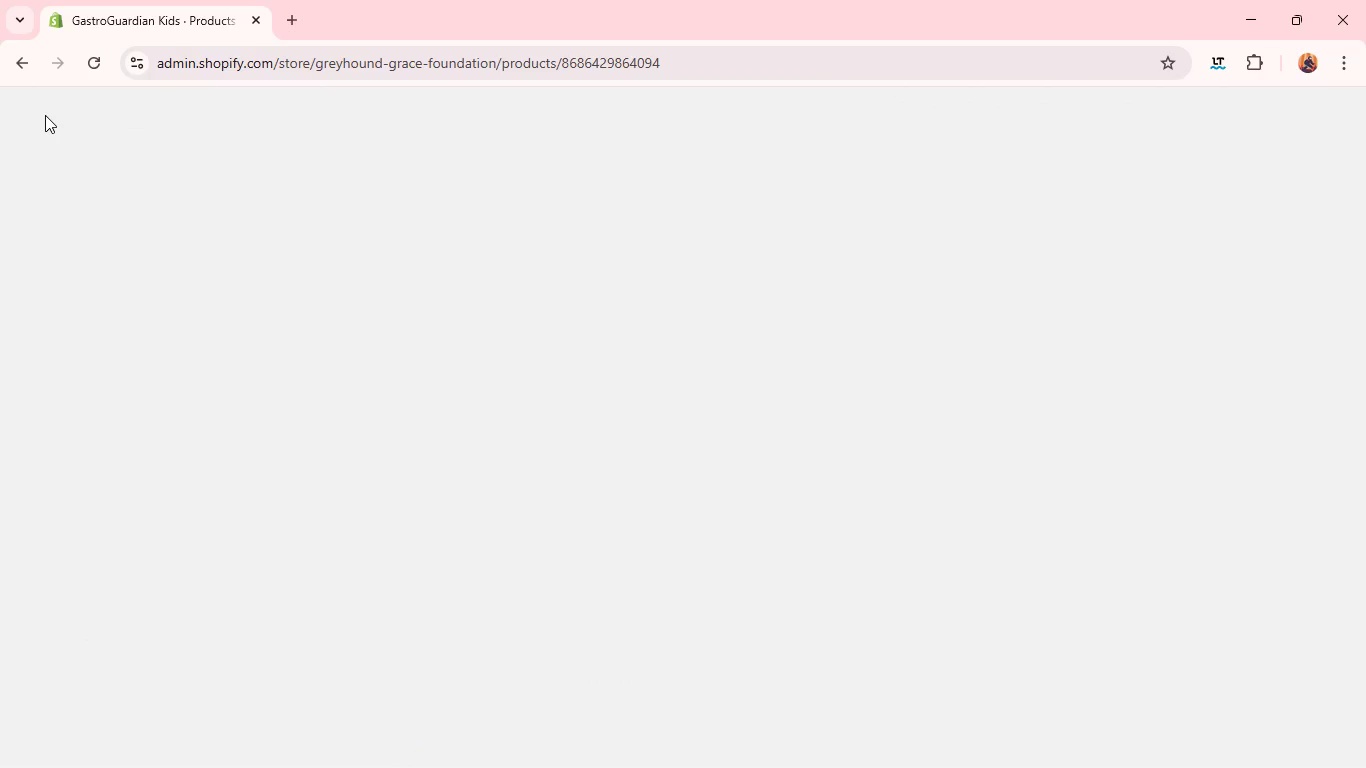 
wait(9.75)
 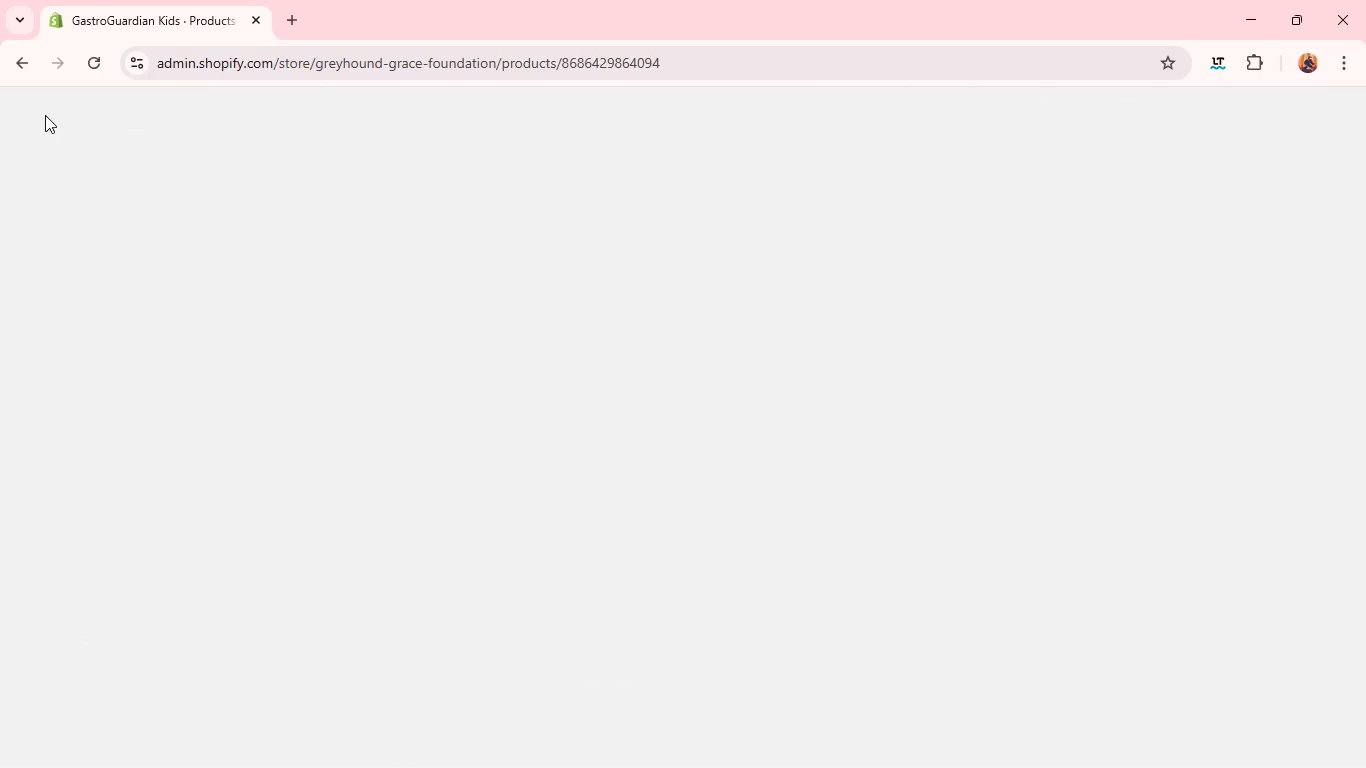 
left_click([84, 224])
 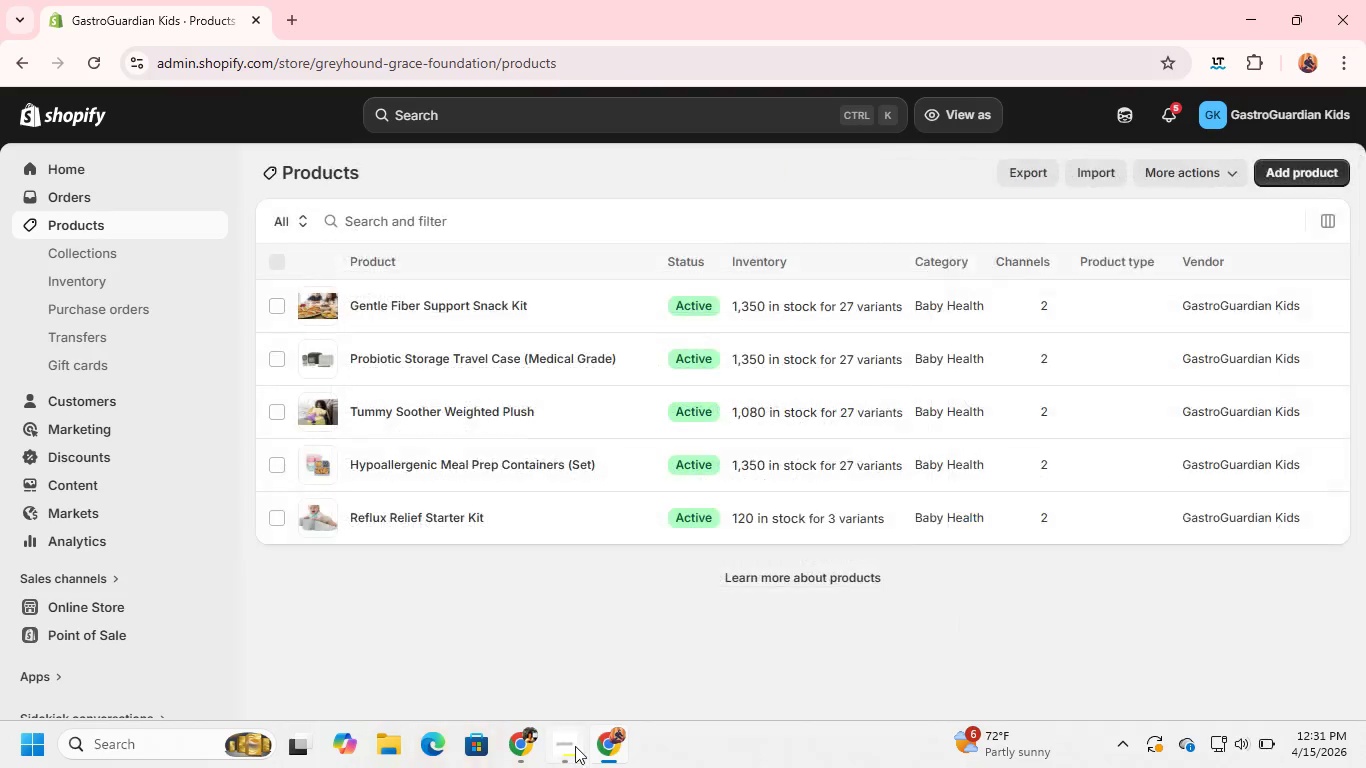 
left_click([570, 741])